 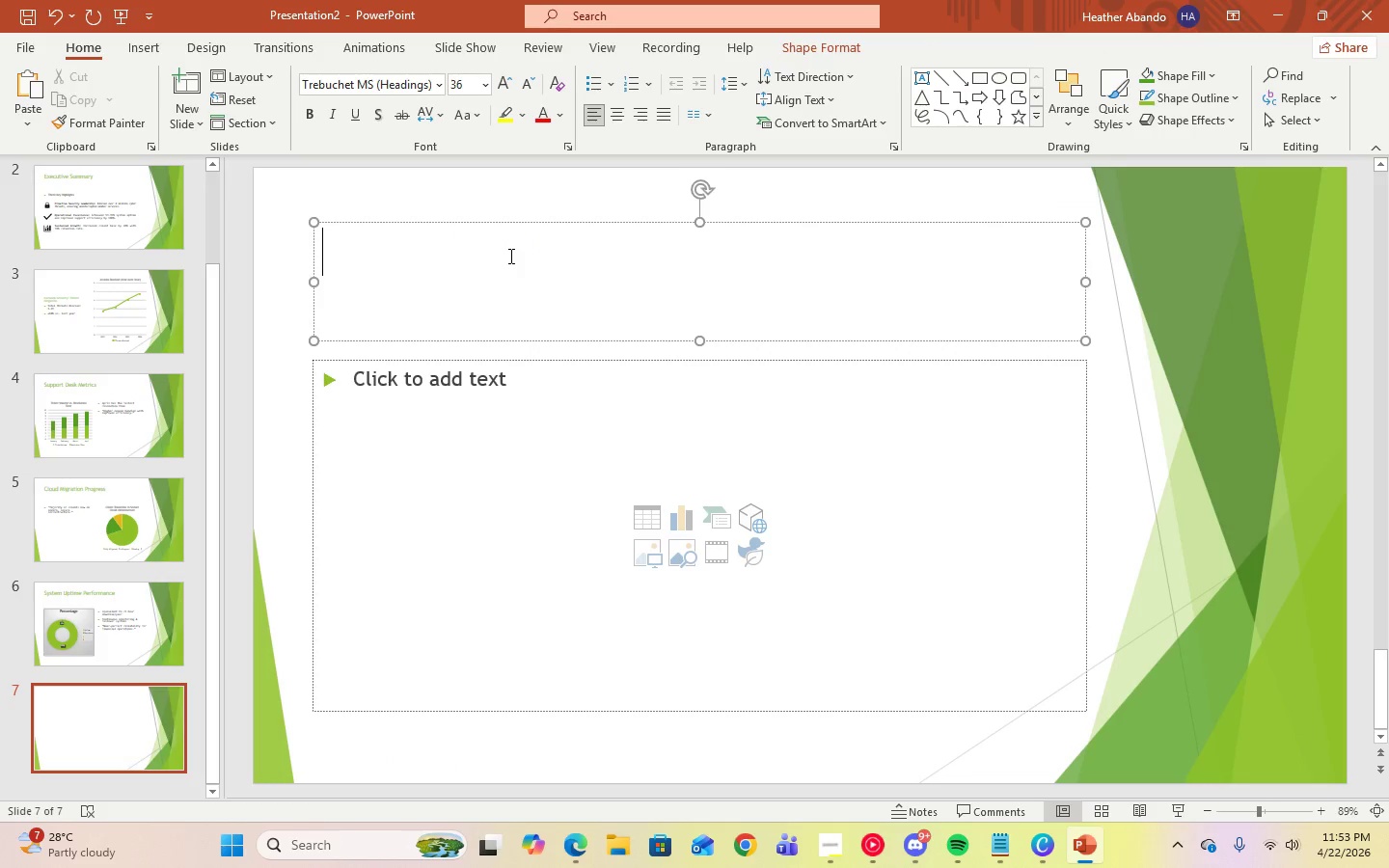 
type(compliance status)
 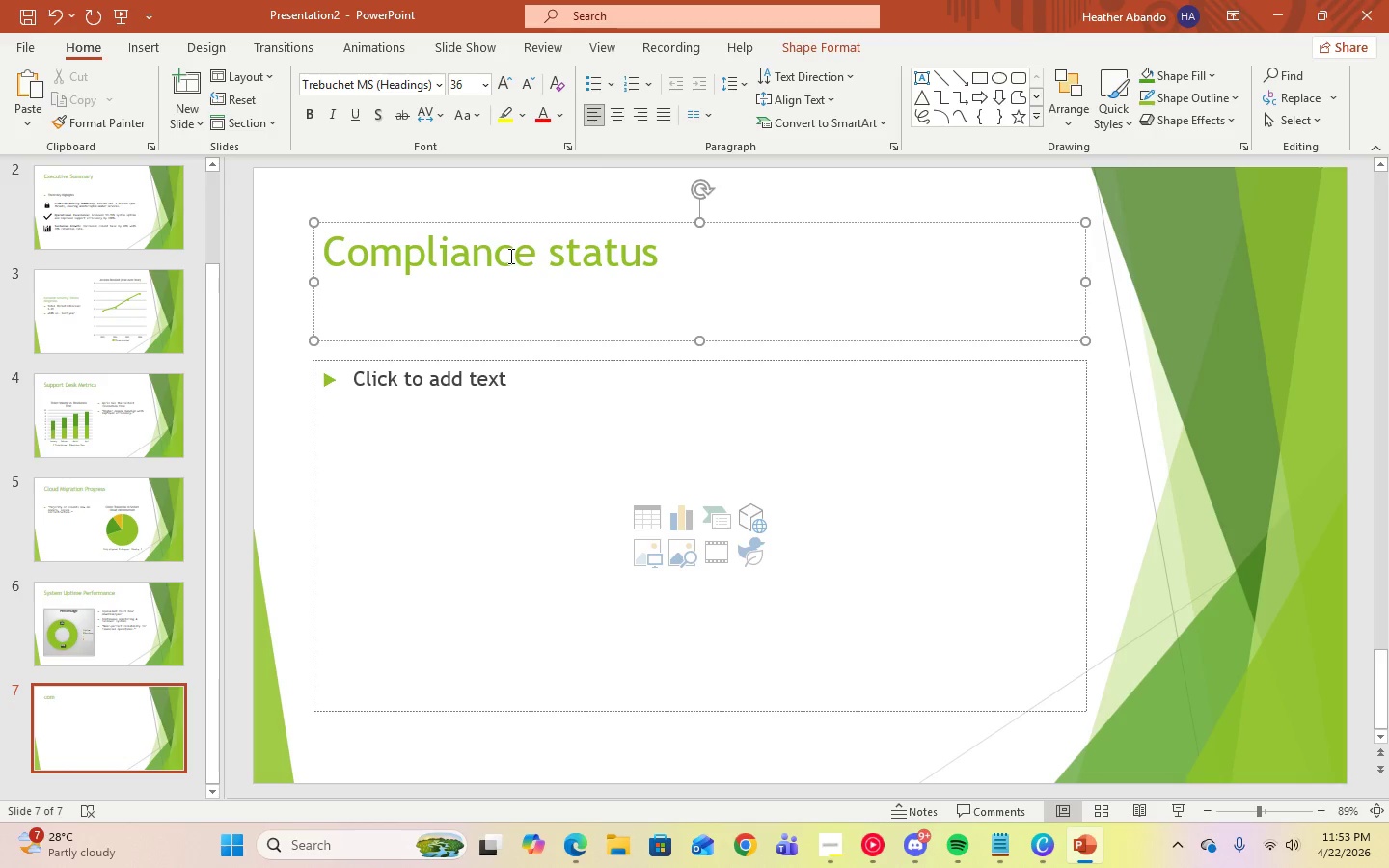 
key(Control+A)
 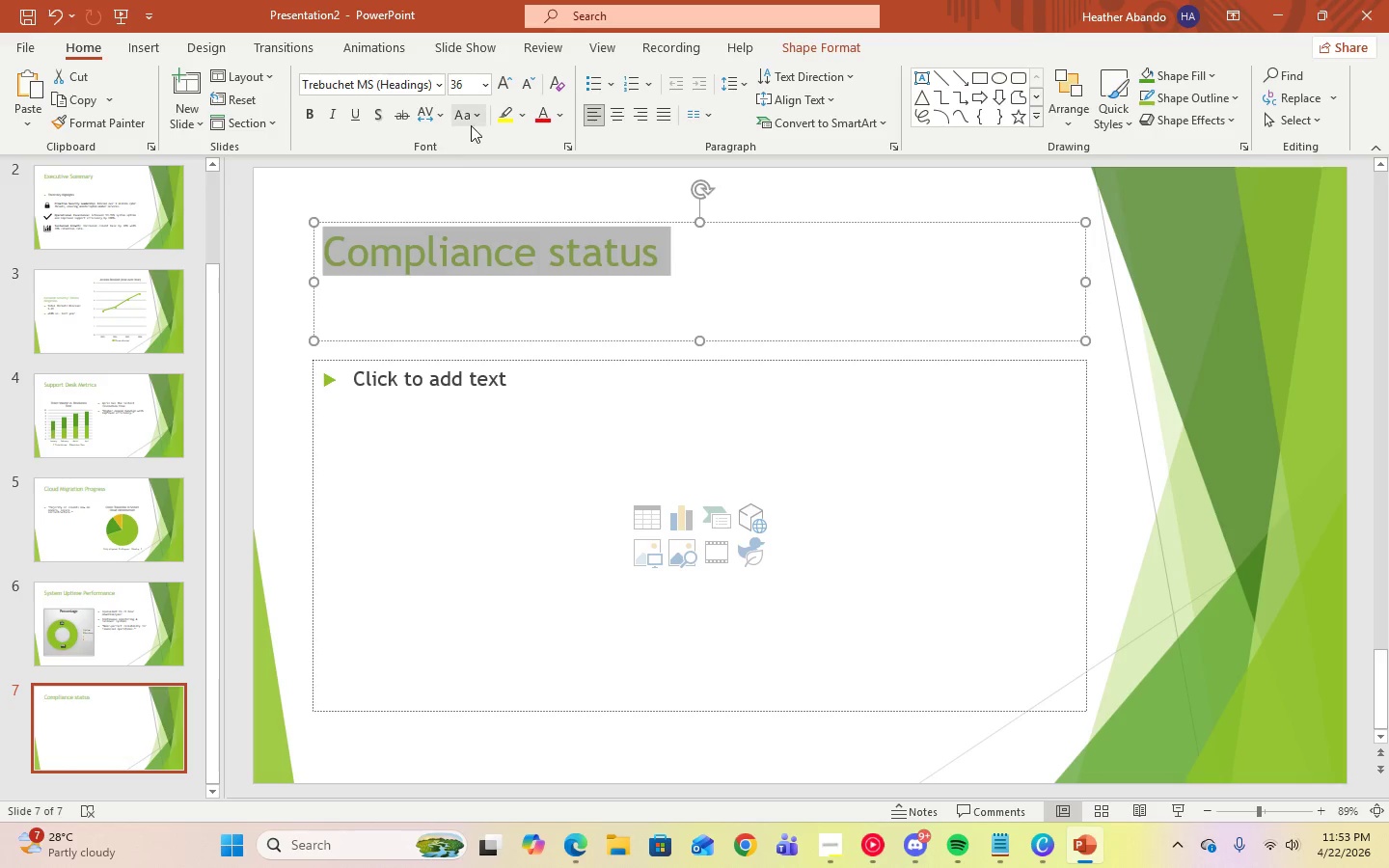 
left_click([471, 124])
 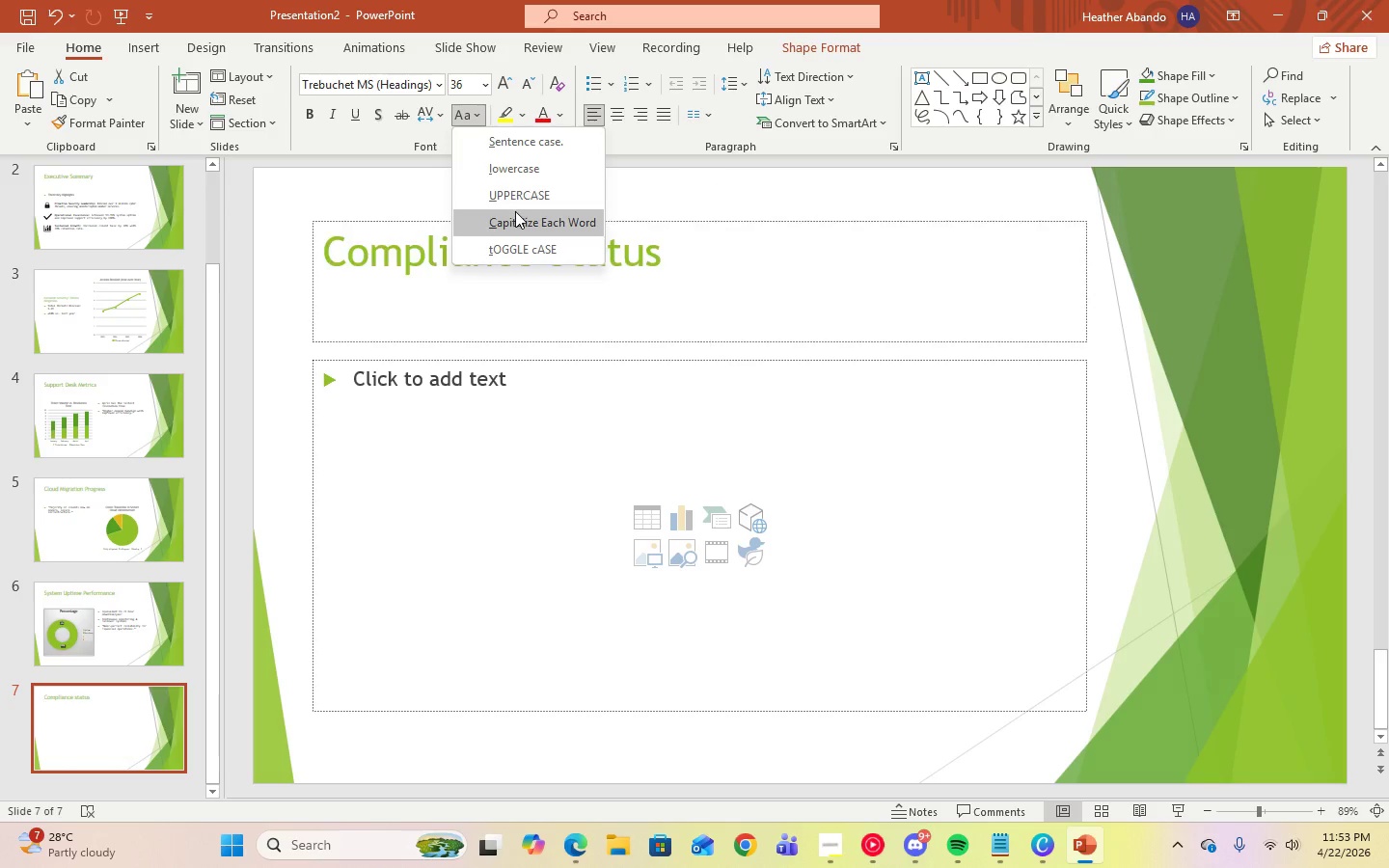 
left_click([516, 213])
 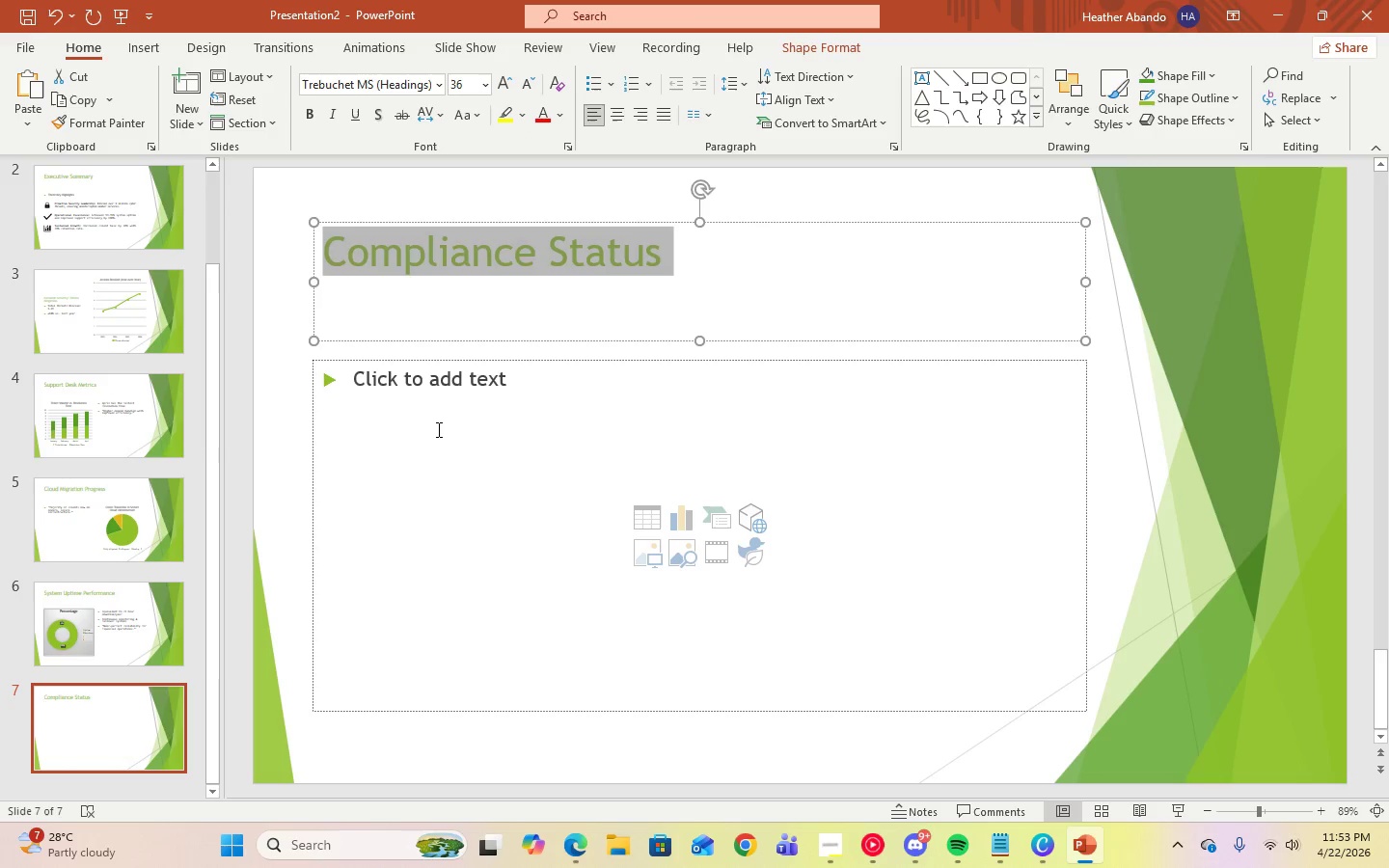 
left_click([438, 418])
 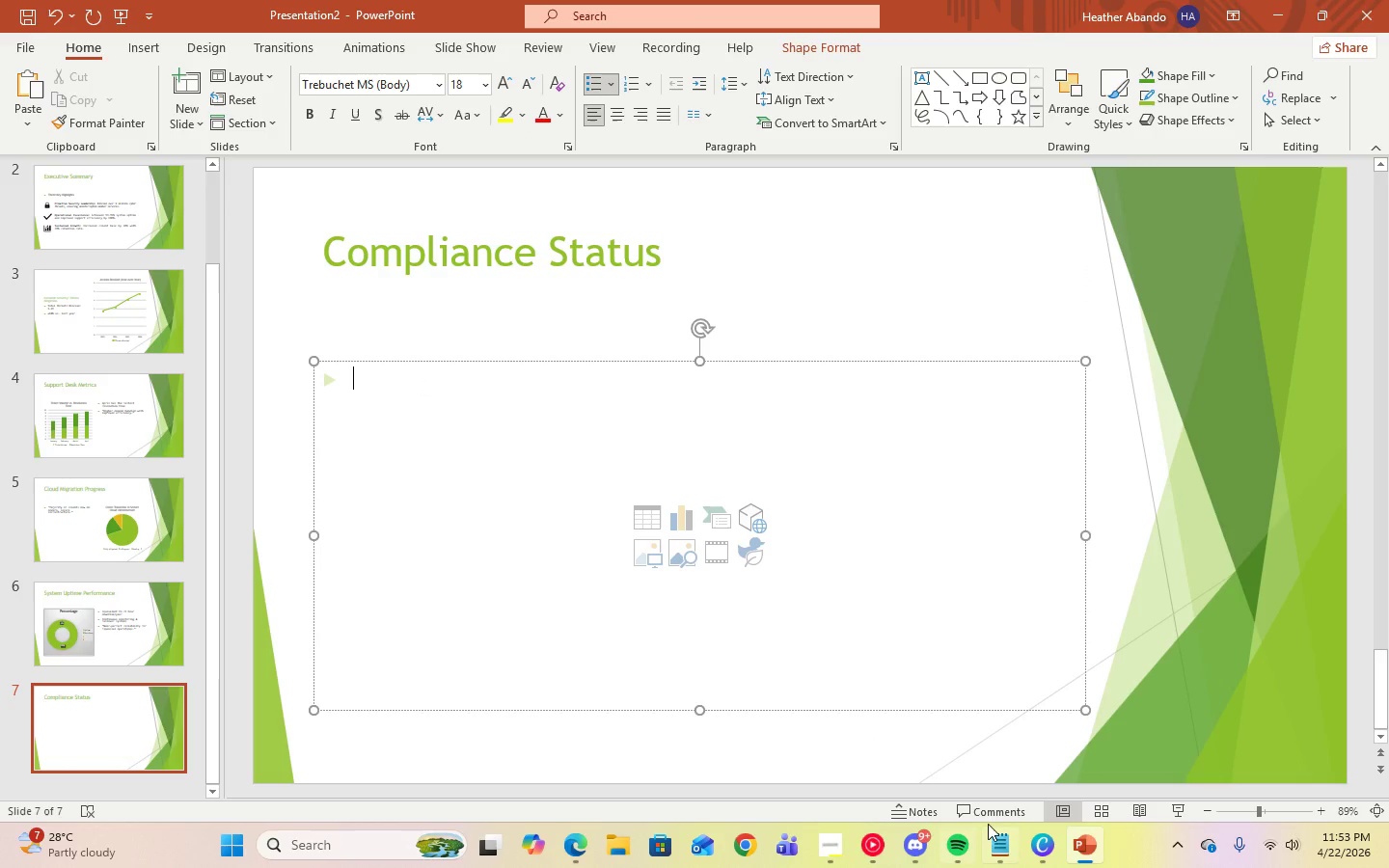 
left_click([995, 849])
 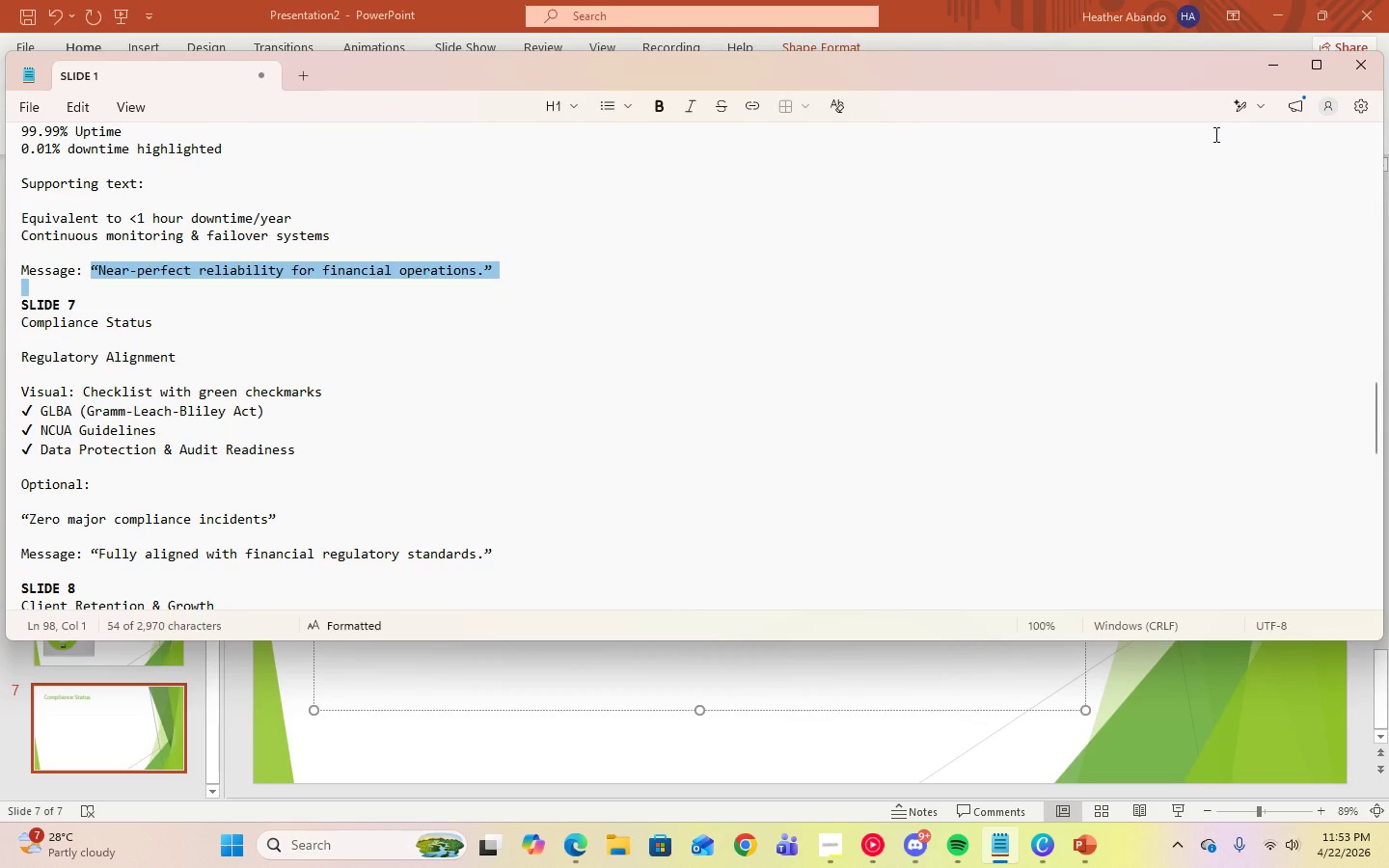 
left_click([1271, 63])
 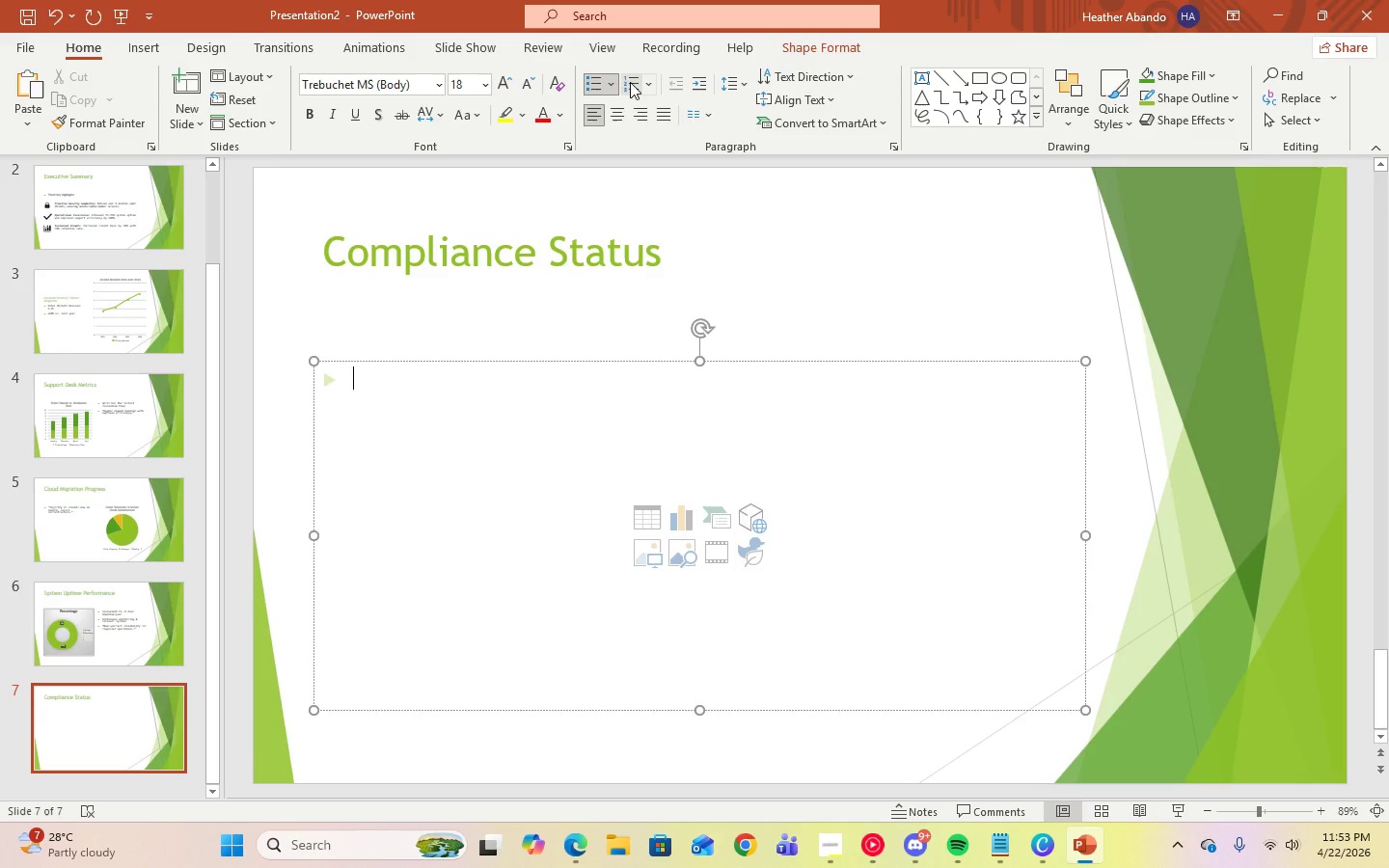 
left_click([613, 85])
 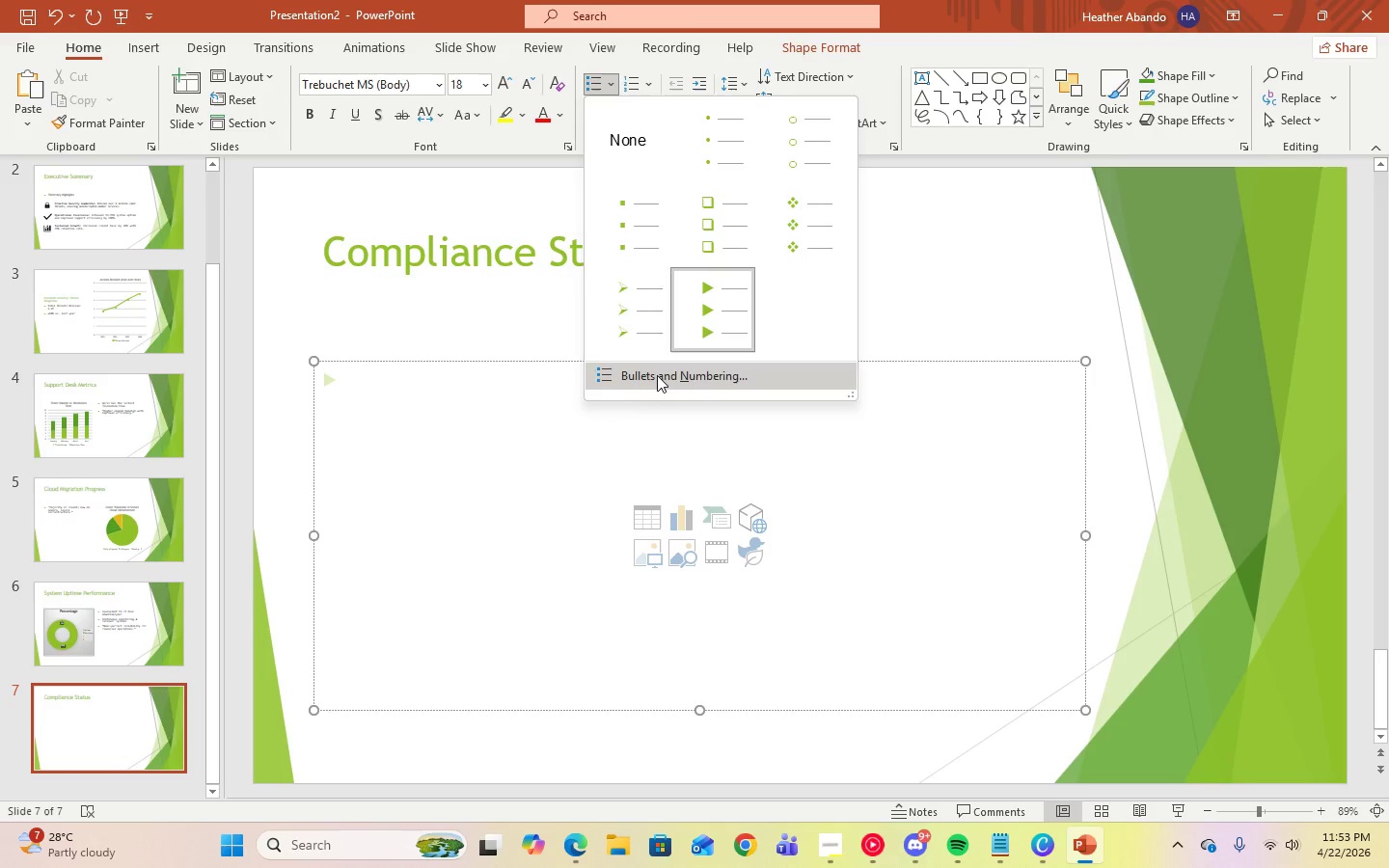 
left_click([956, 249])
 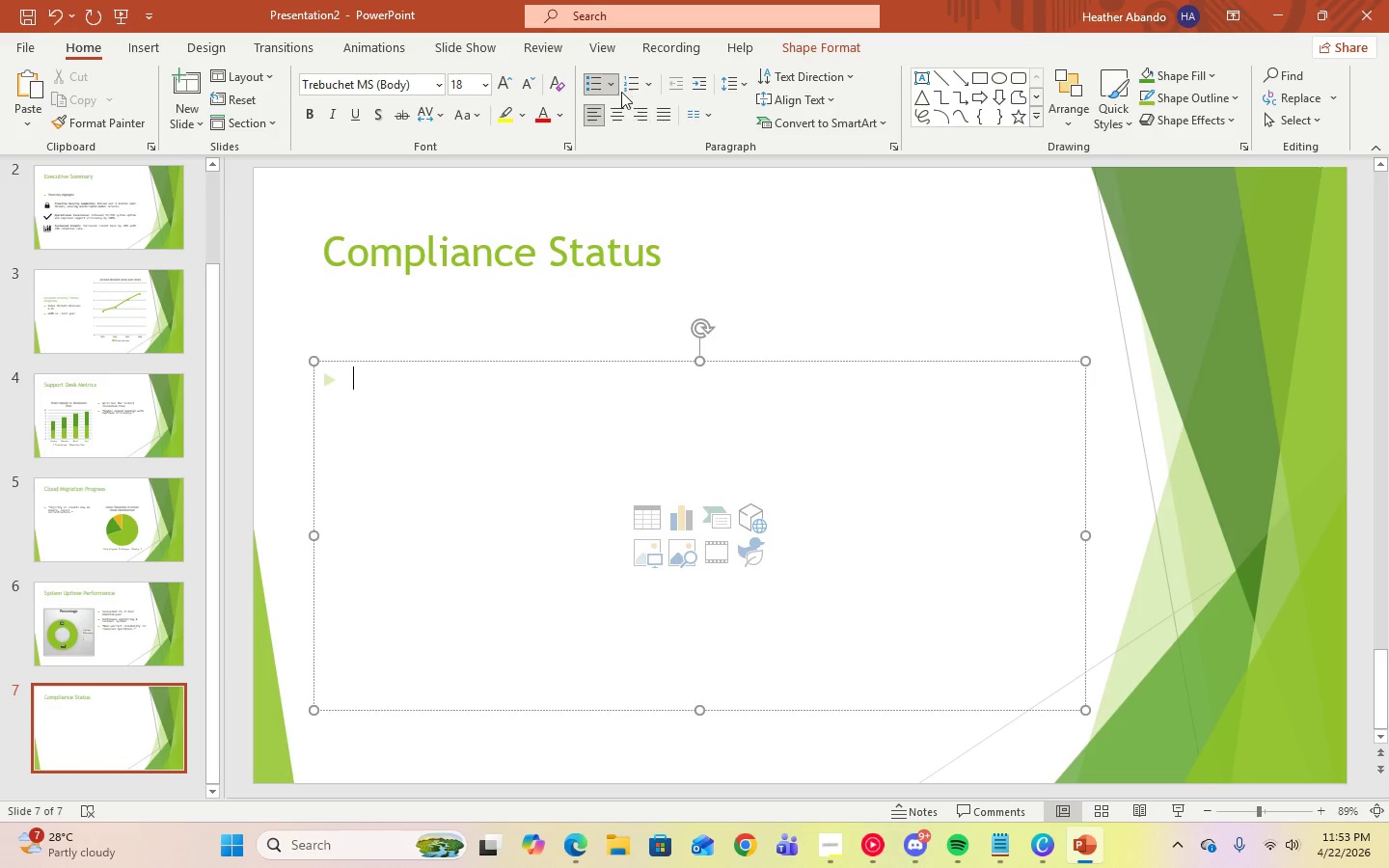 
left_click([613, 84])
 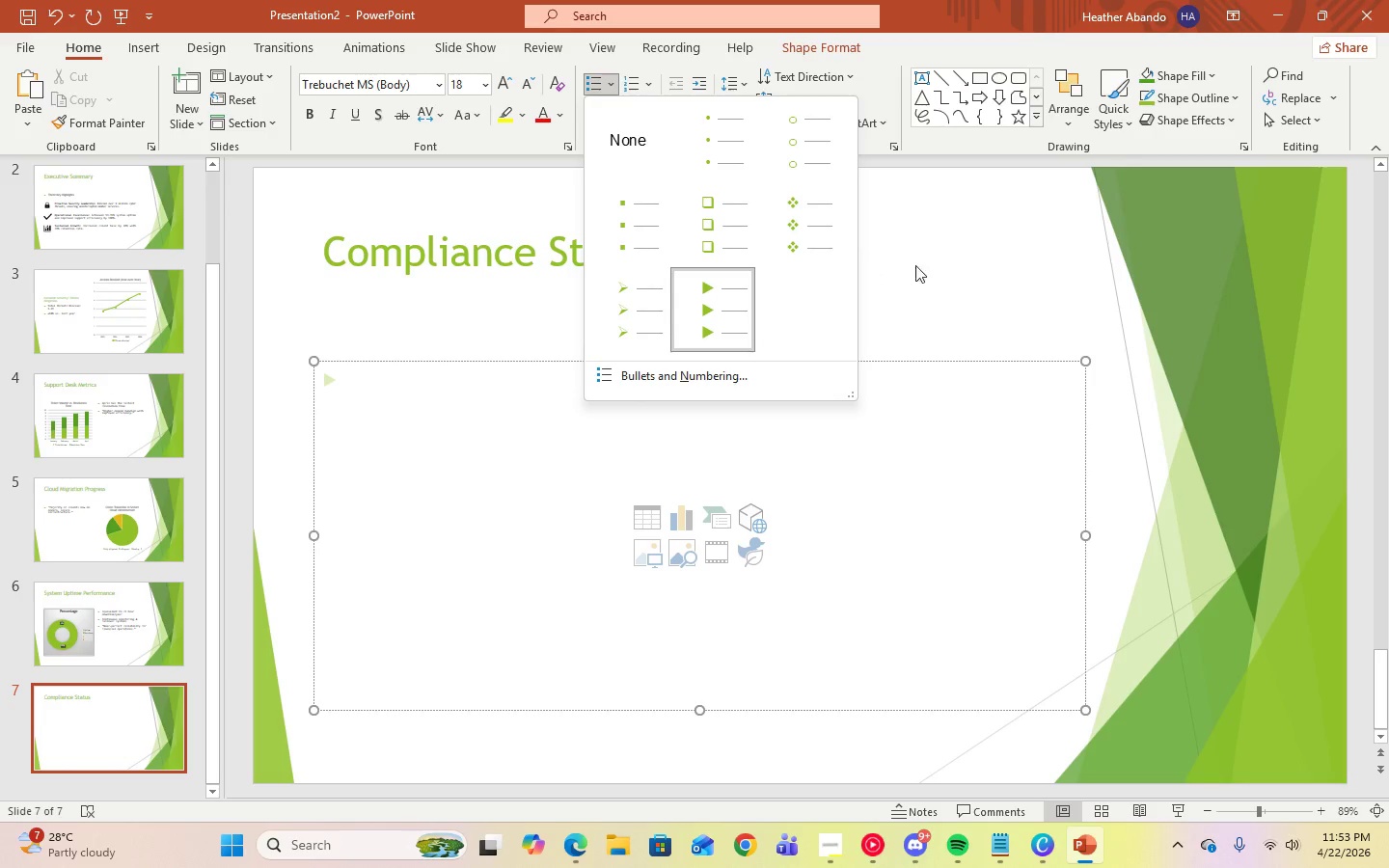 
left_click([945, 265])
 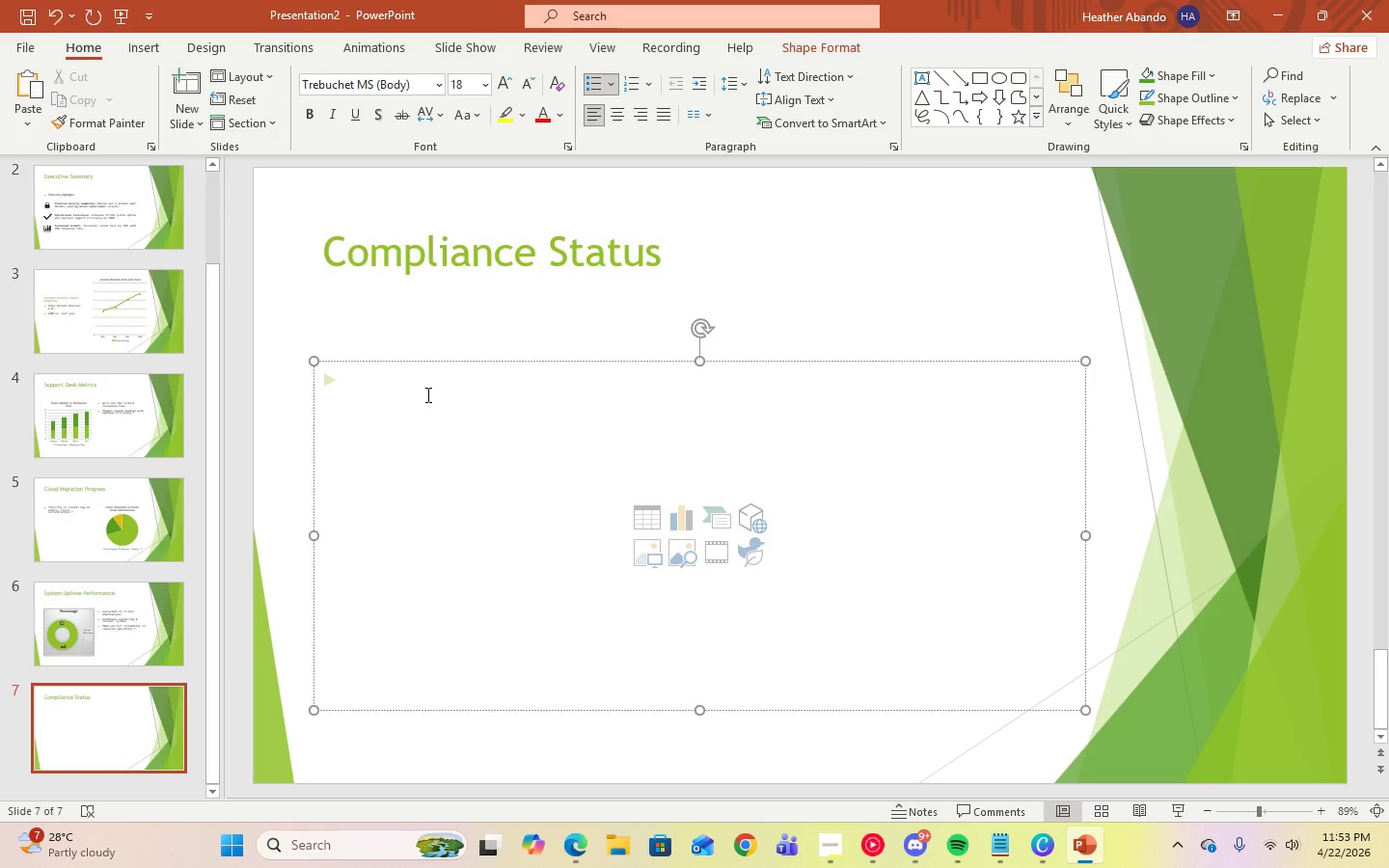 
key(Backspace)
 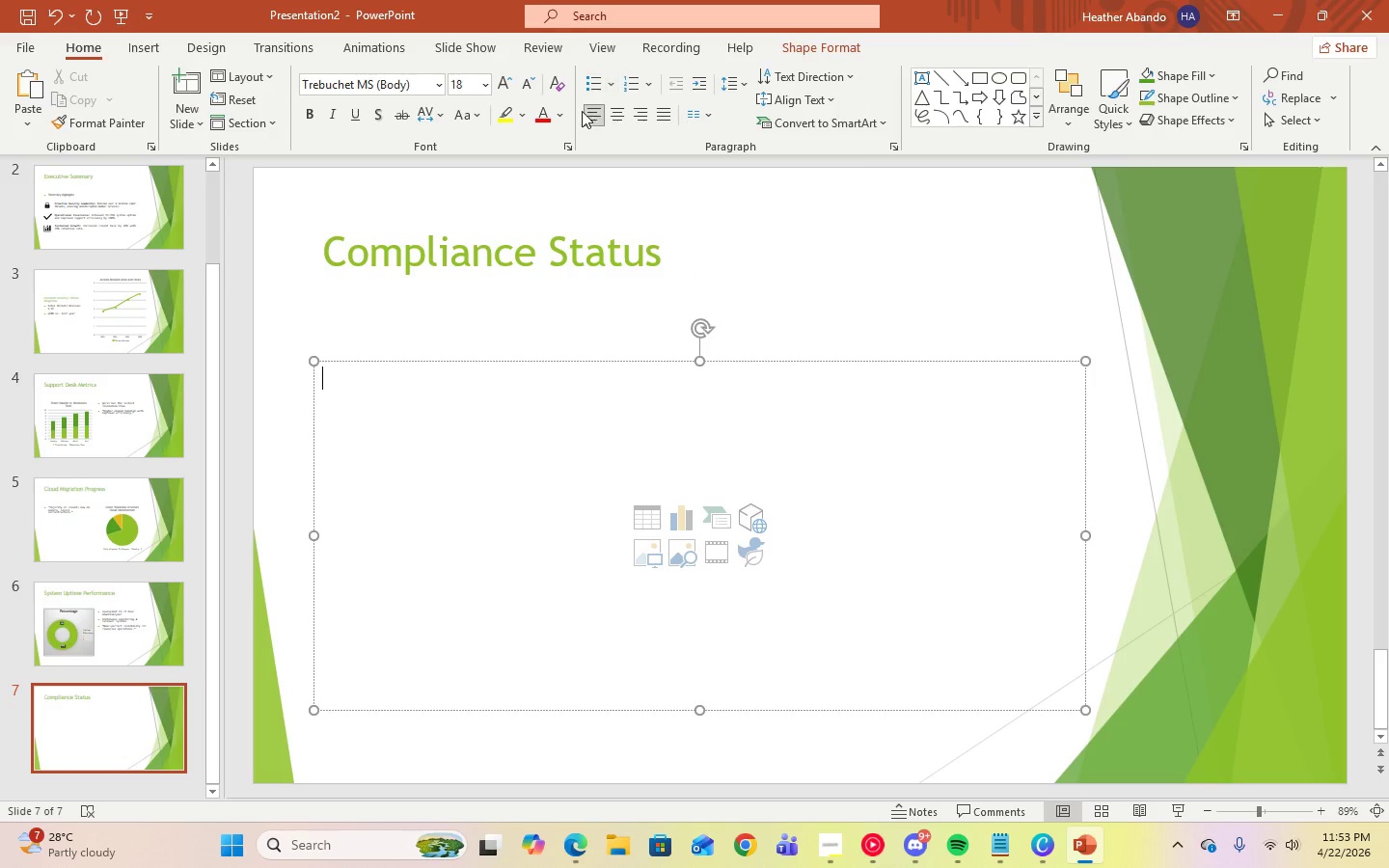 
left_click([606, 92])
 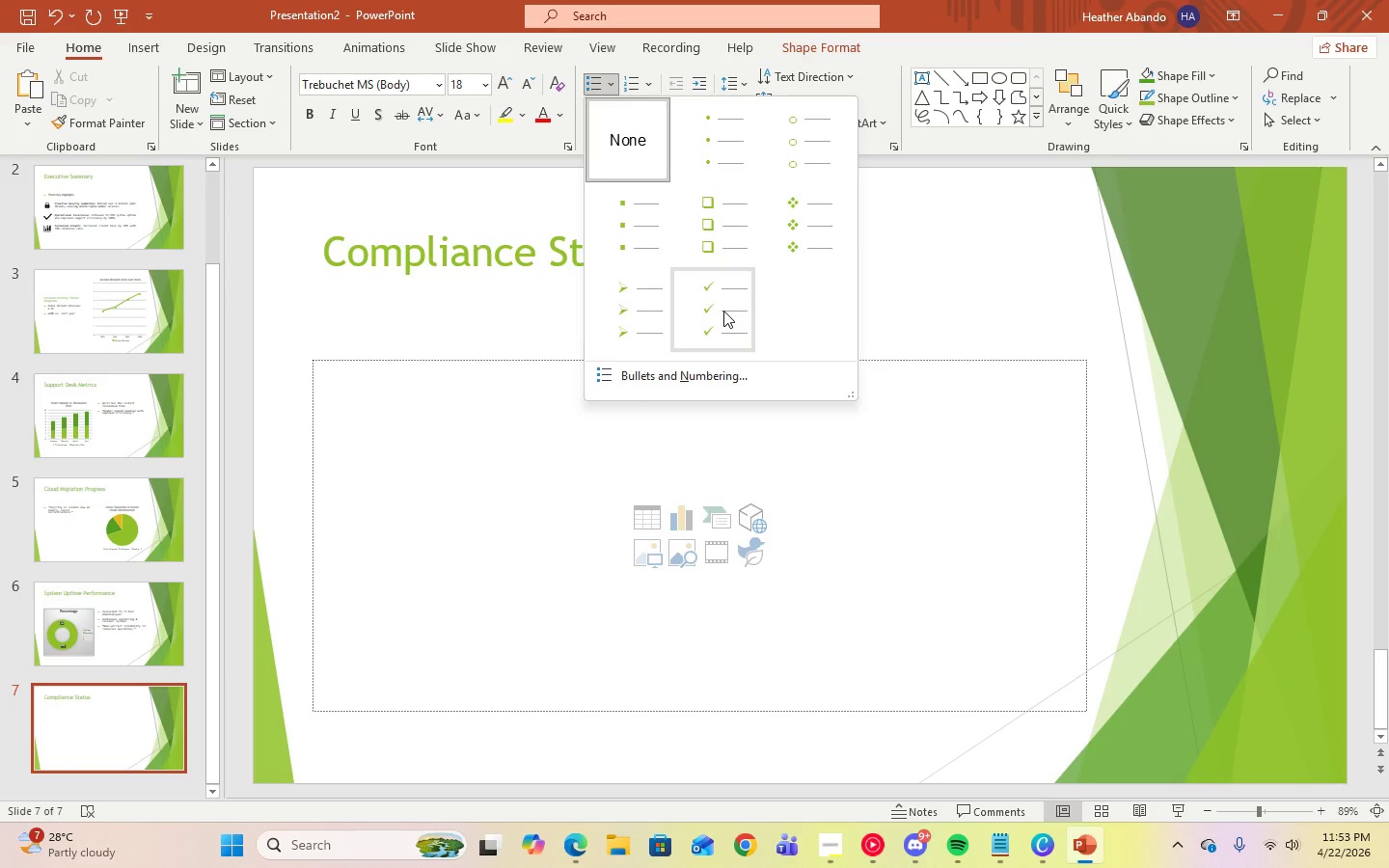 
left_click([723, 311])
 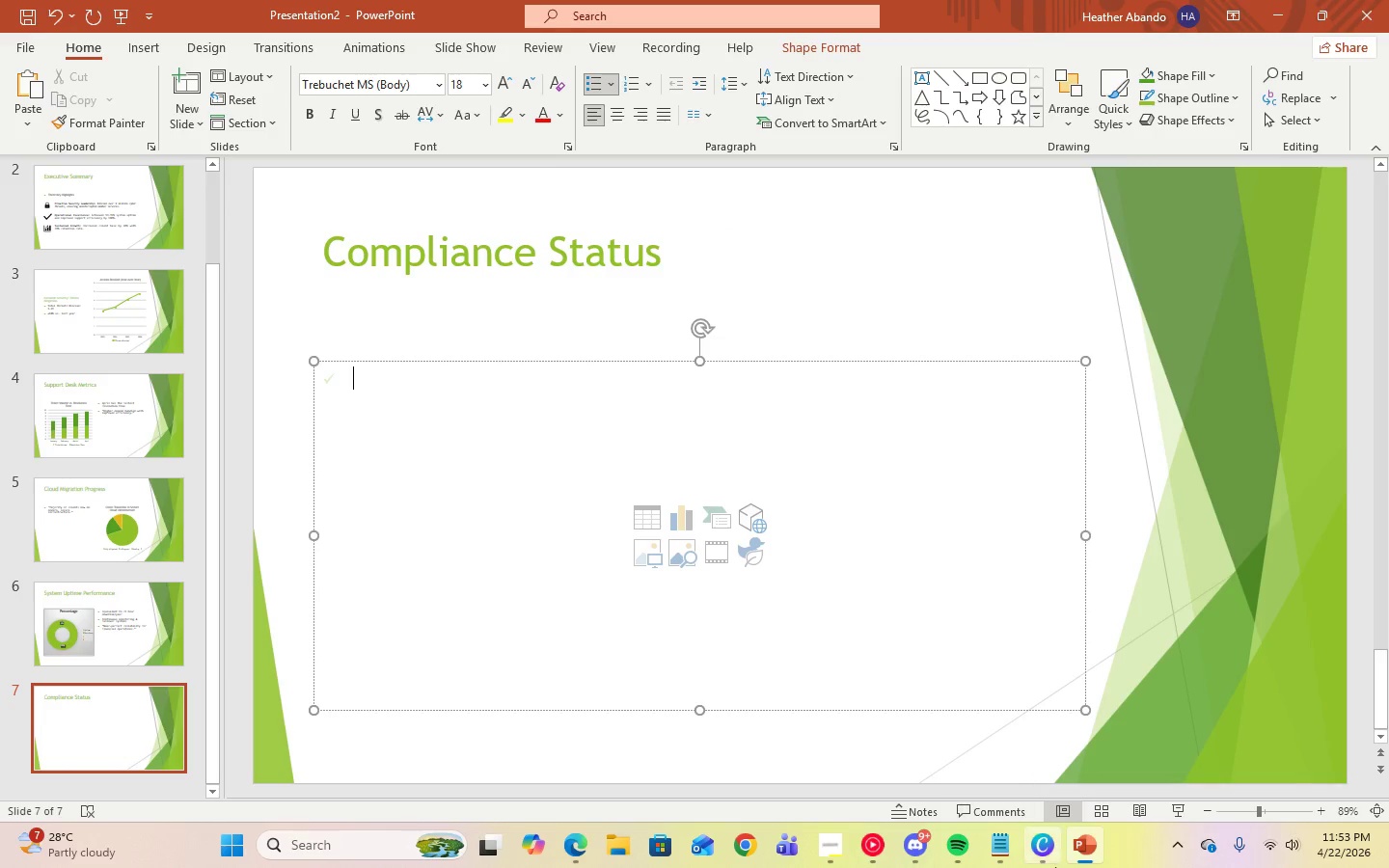 
left_click([1001, 854])
 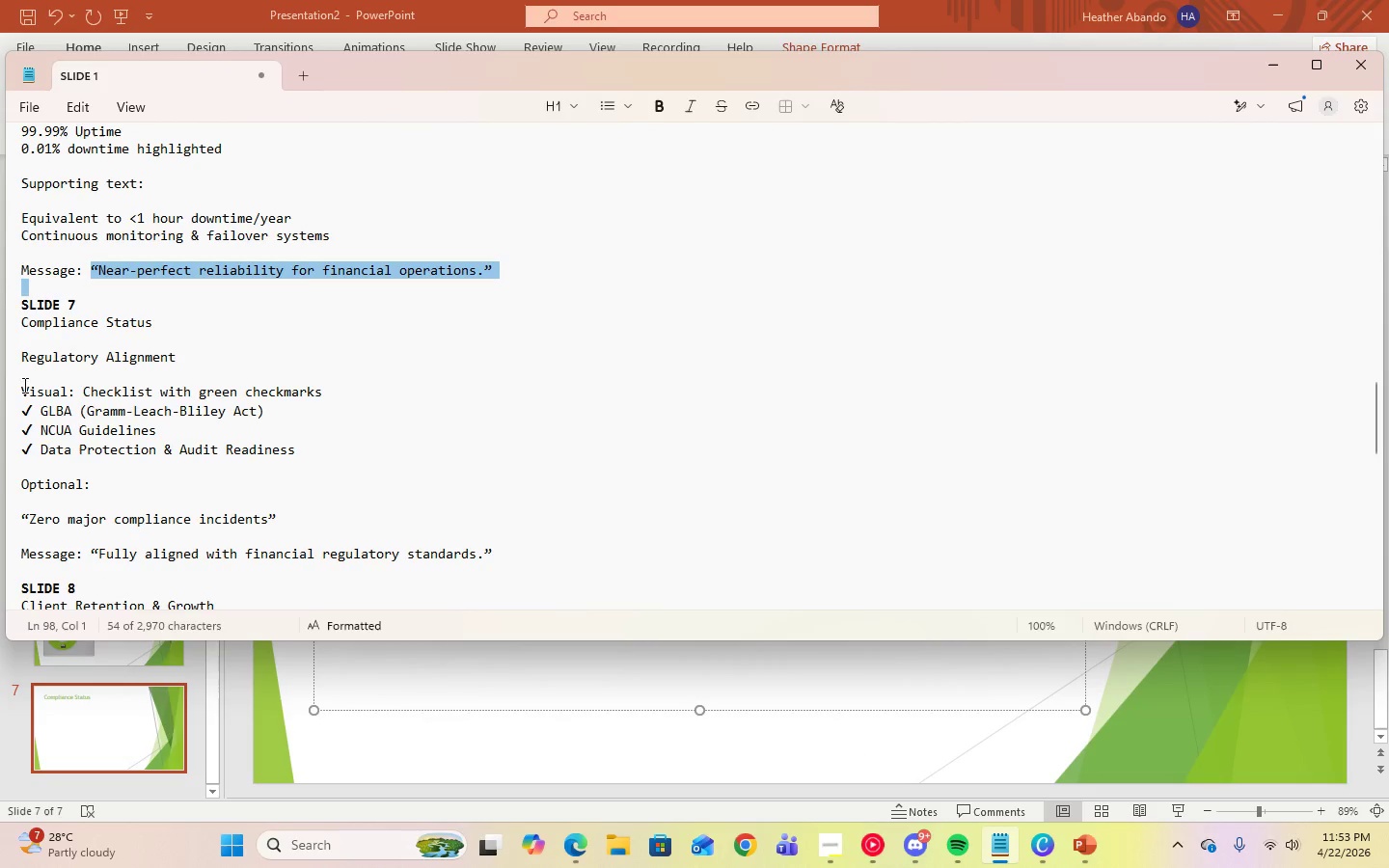 
wait(5.11)
 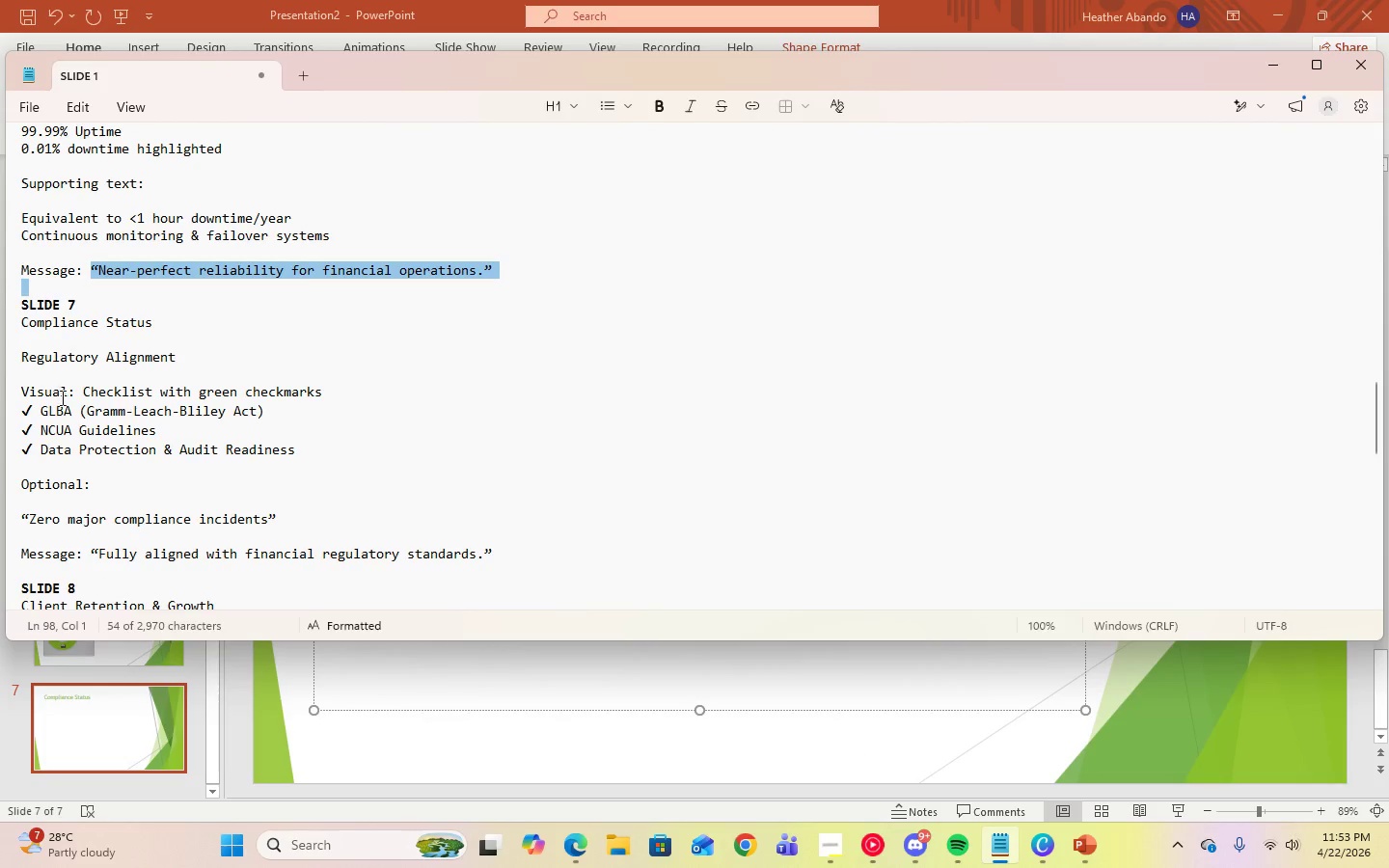 
left_click([1255, 70])
 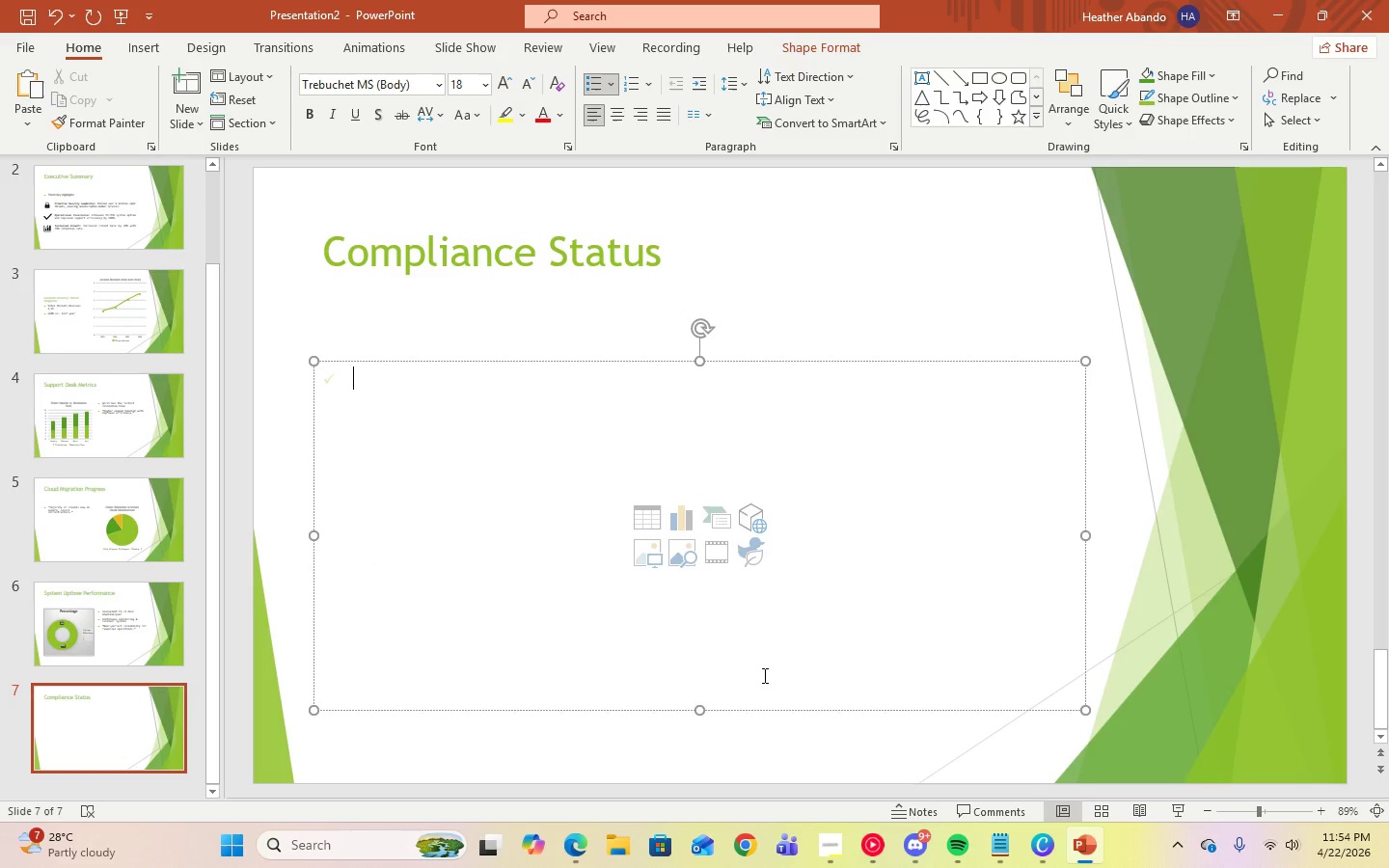 
key(Backspace)
 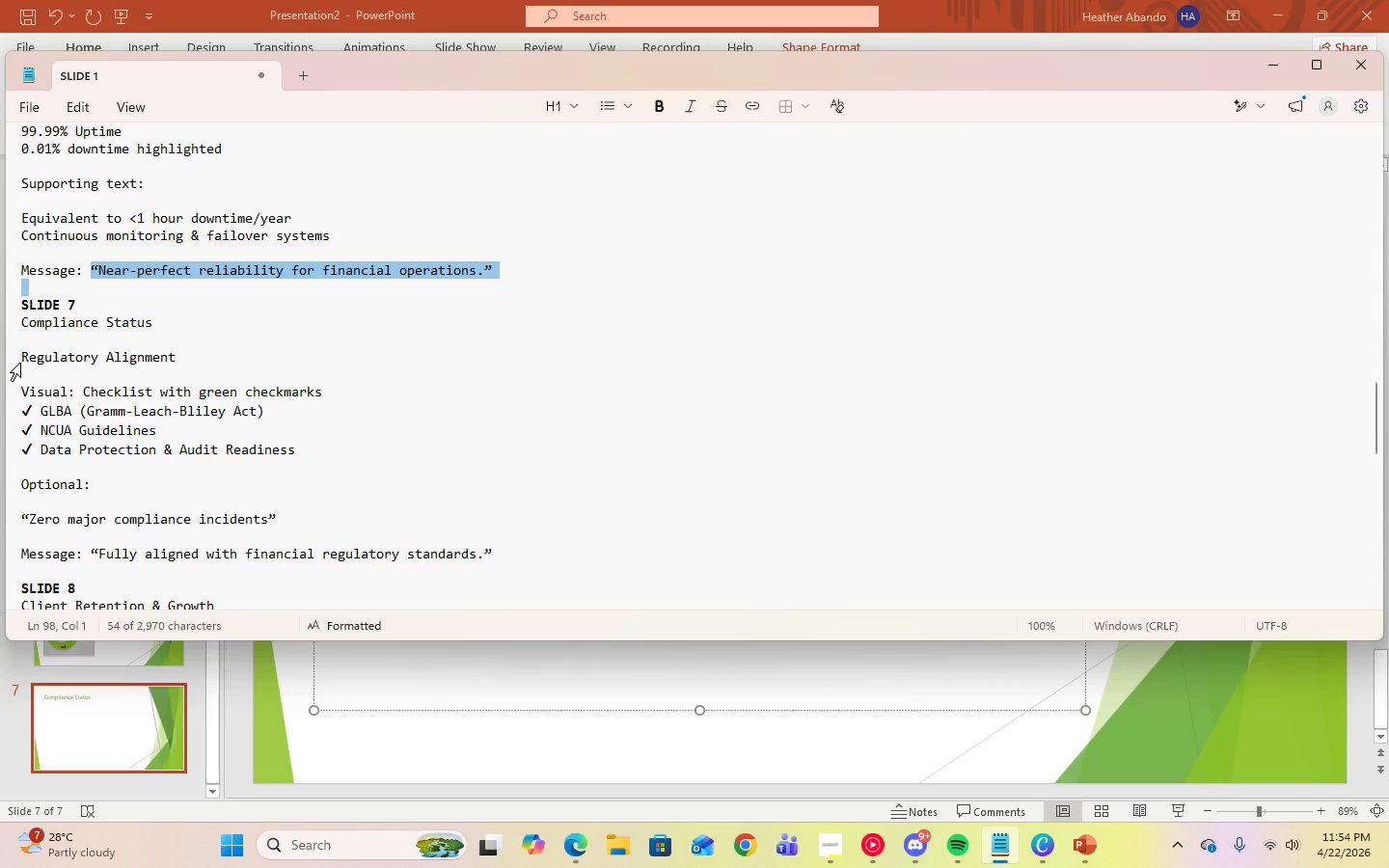 
left_click_drag(start_coordinate=[22, 359], to_coordinate=[184, 361])
 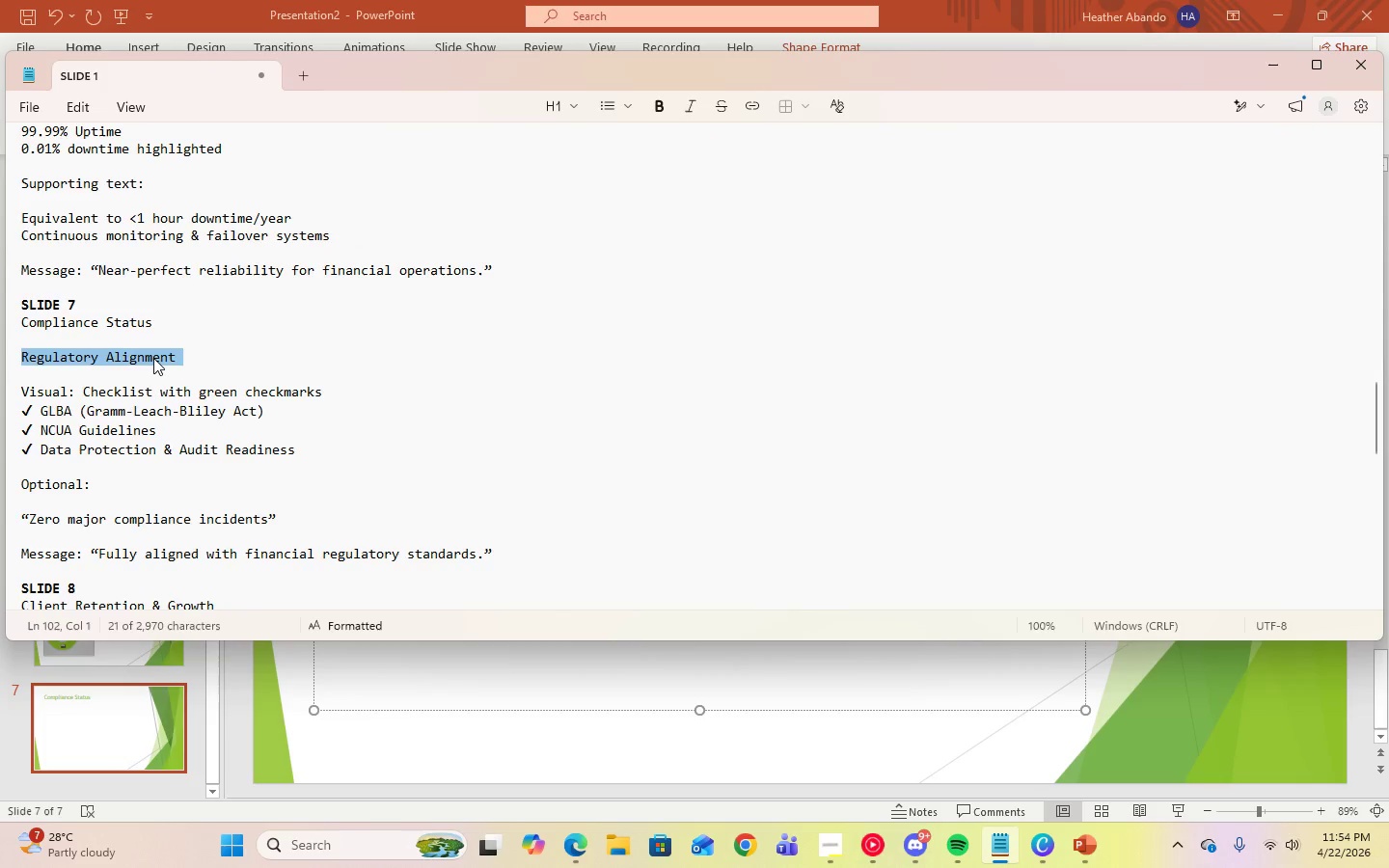 
right_click([153, 358])
 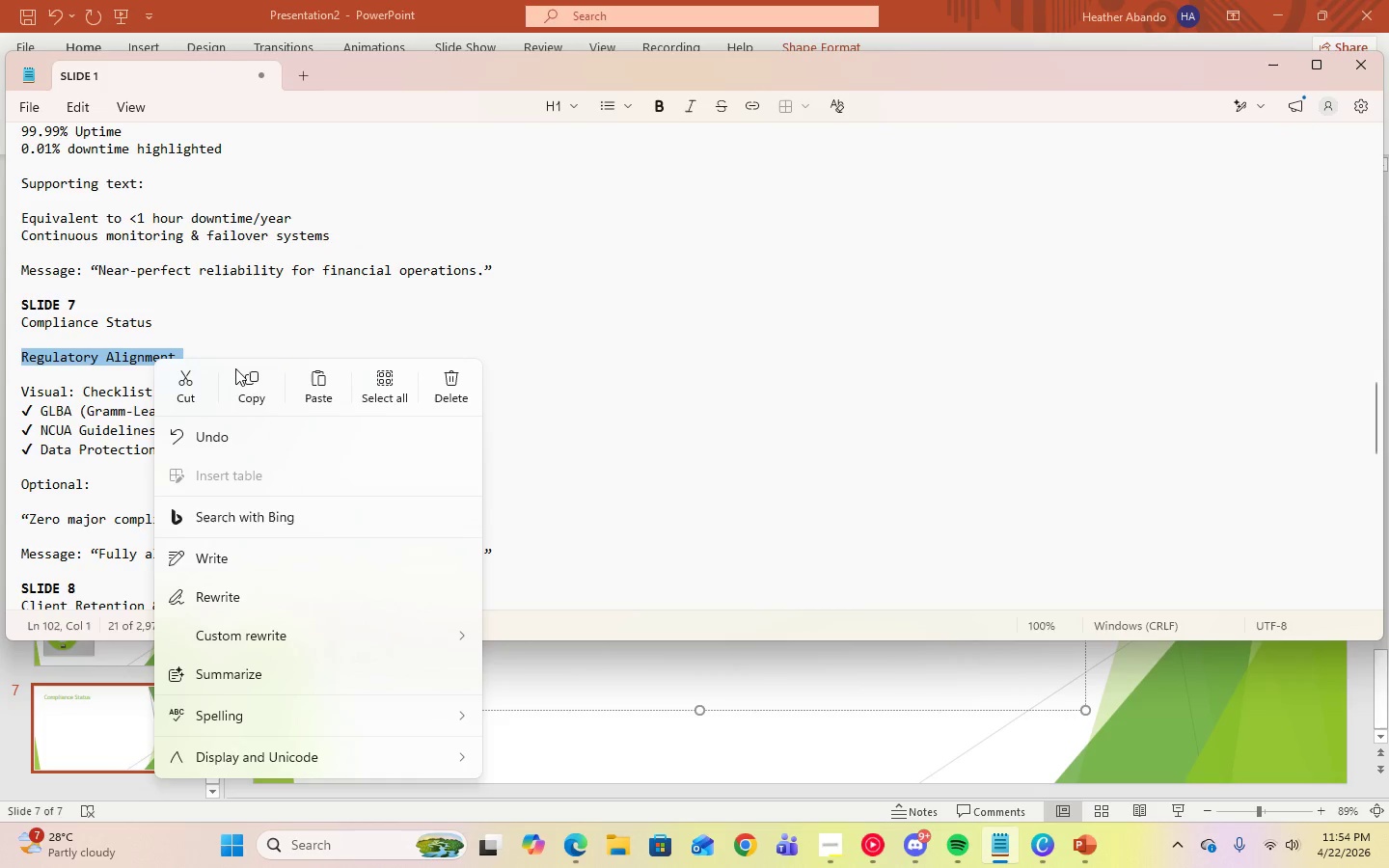 
left_click([252, 375])
 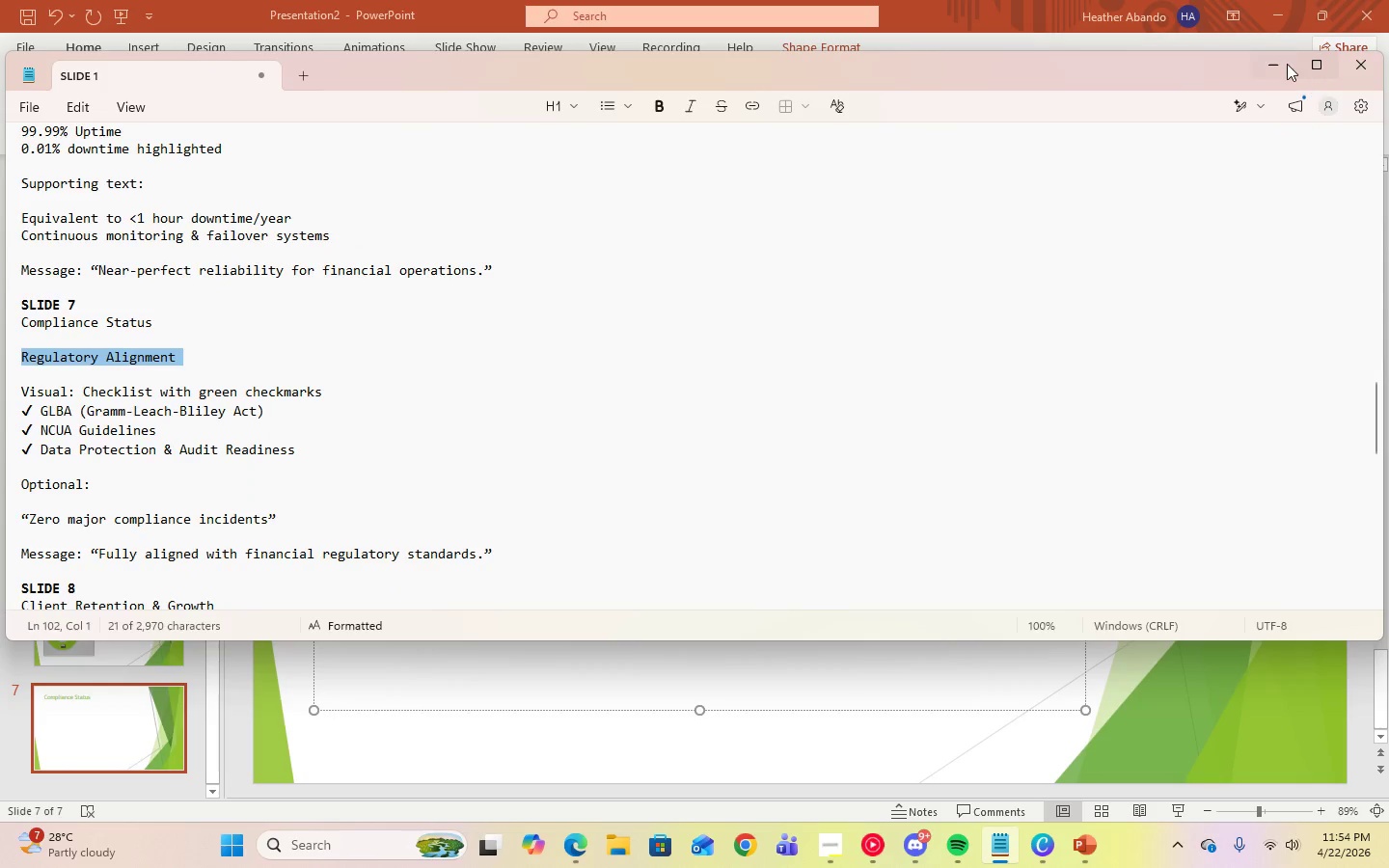 
left_click([1280, 64])
 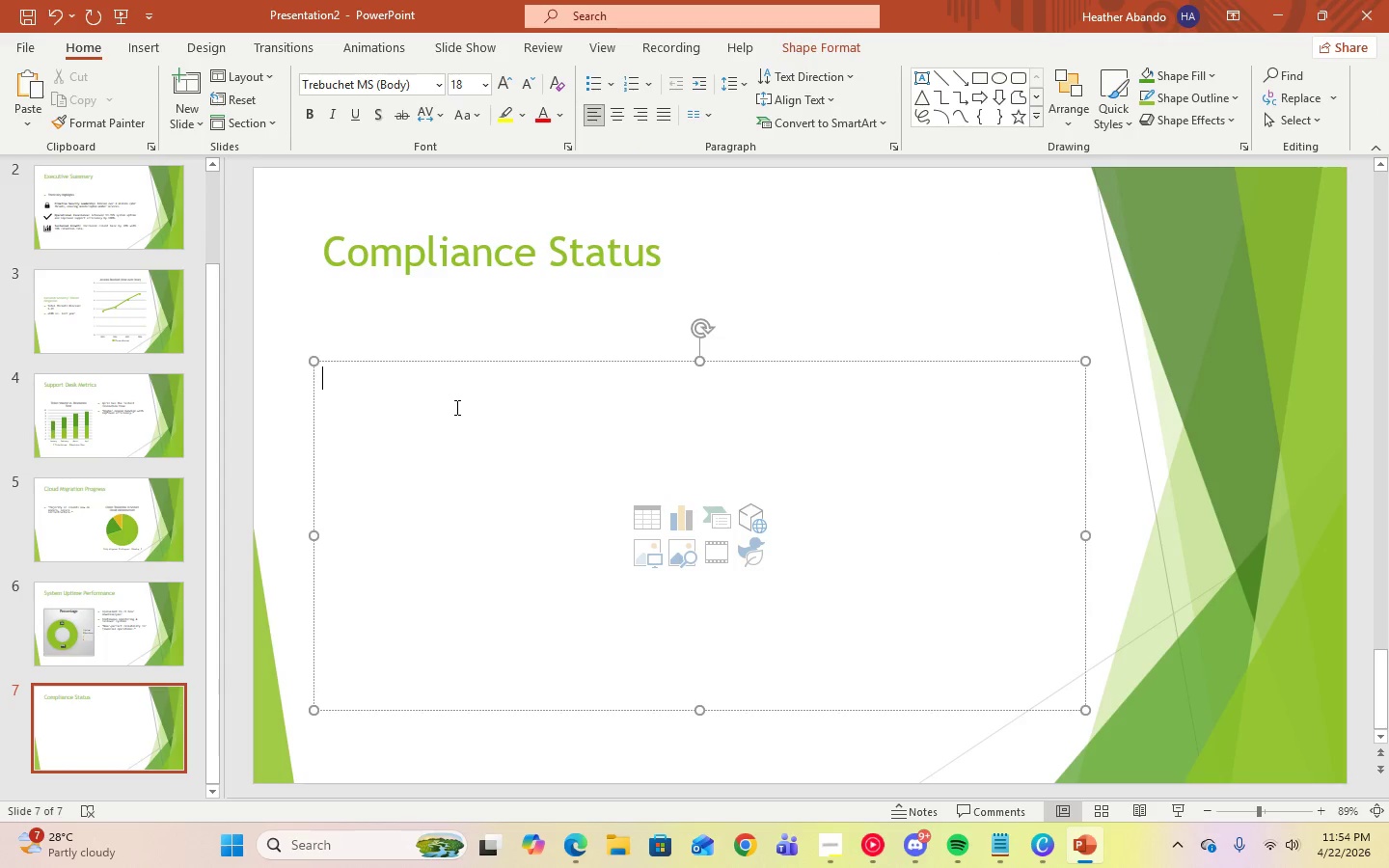 
key(Control+V)
 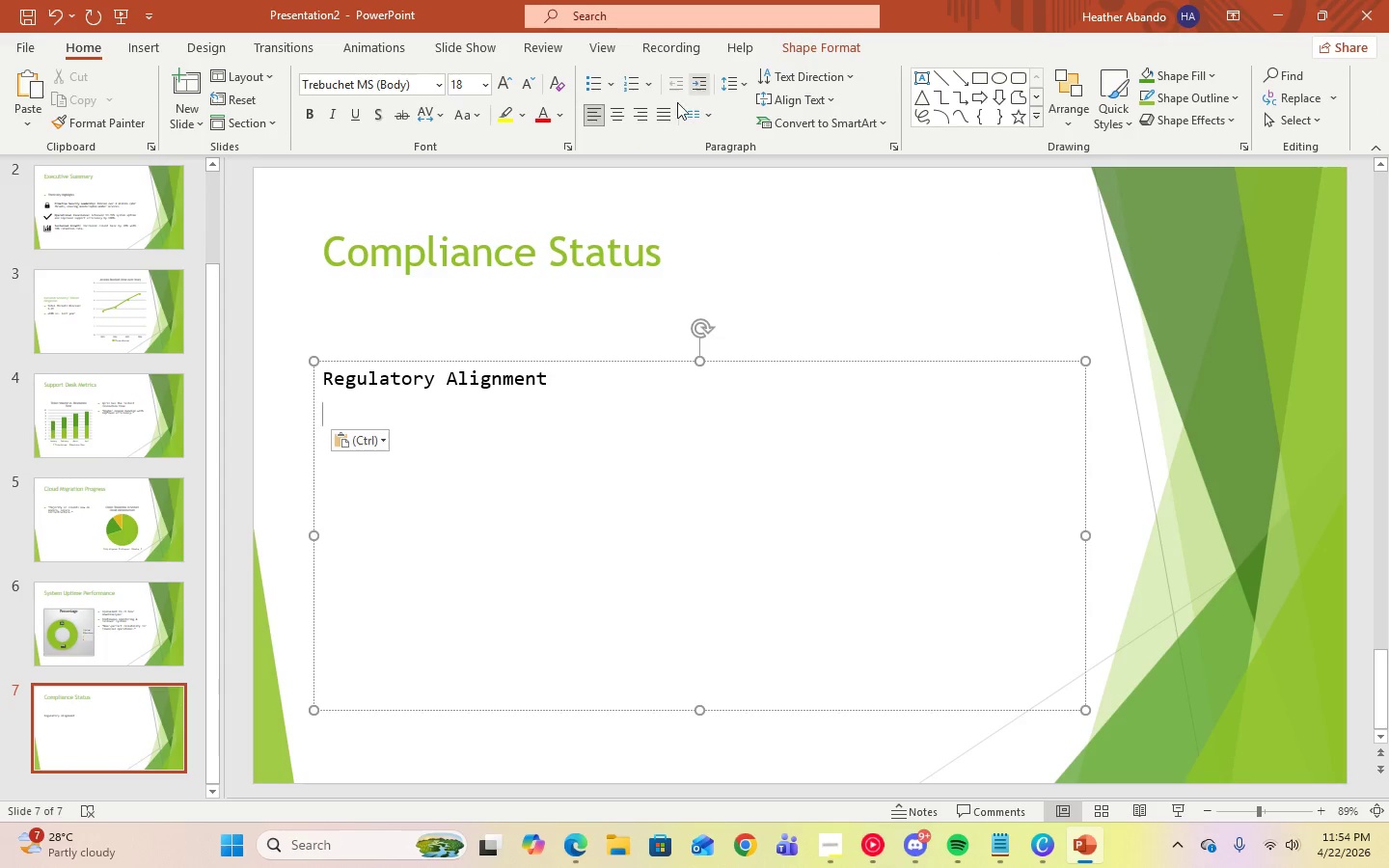 
left_click([607, 88])
 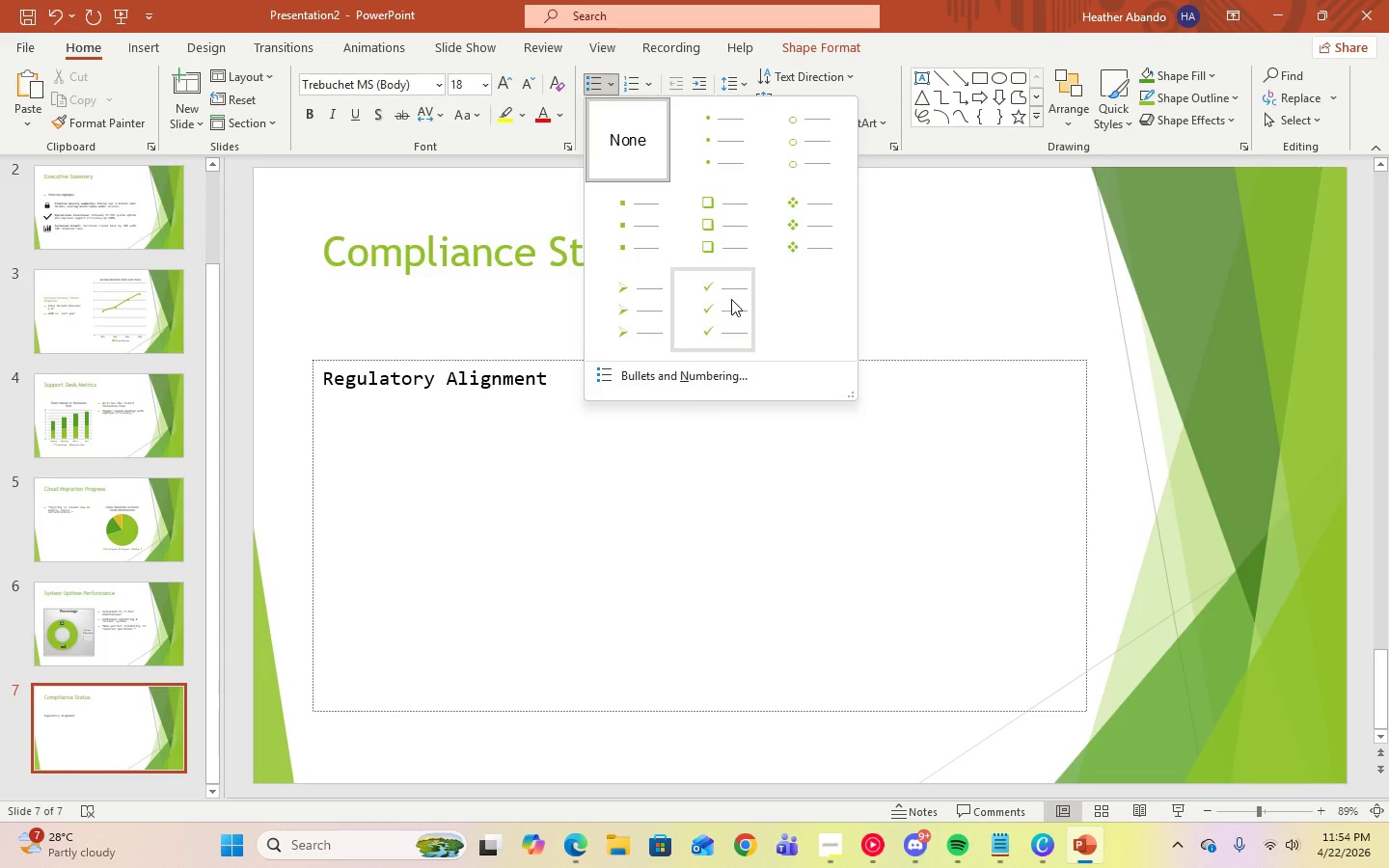 
left_click([731, 300])
 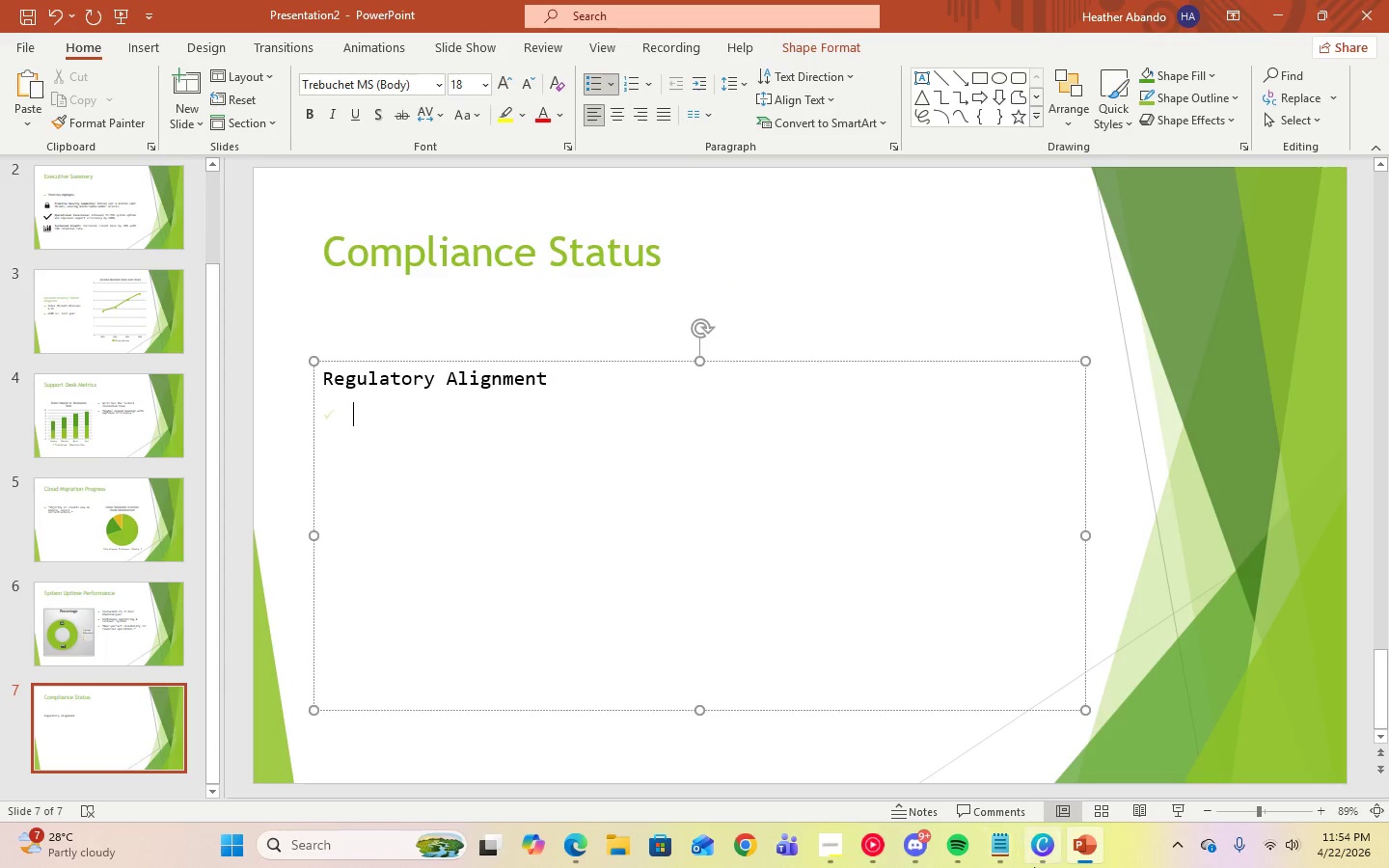 
left_click([1019, 860])
 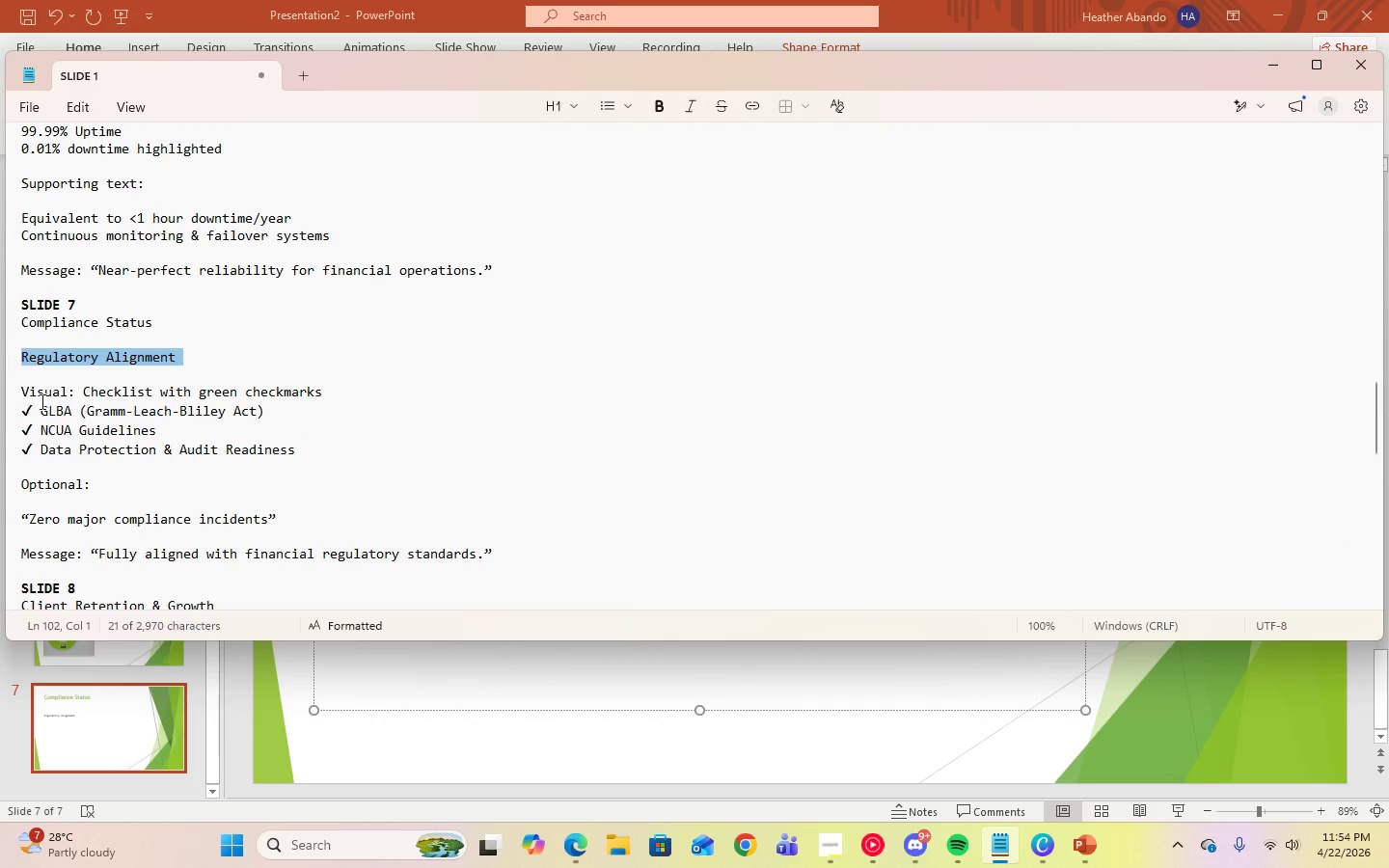 
left_click_drag(start_coordinate=[41, 410], to_coordinate=[269, 418])
 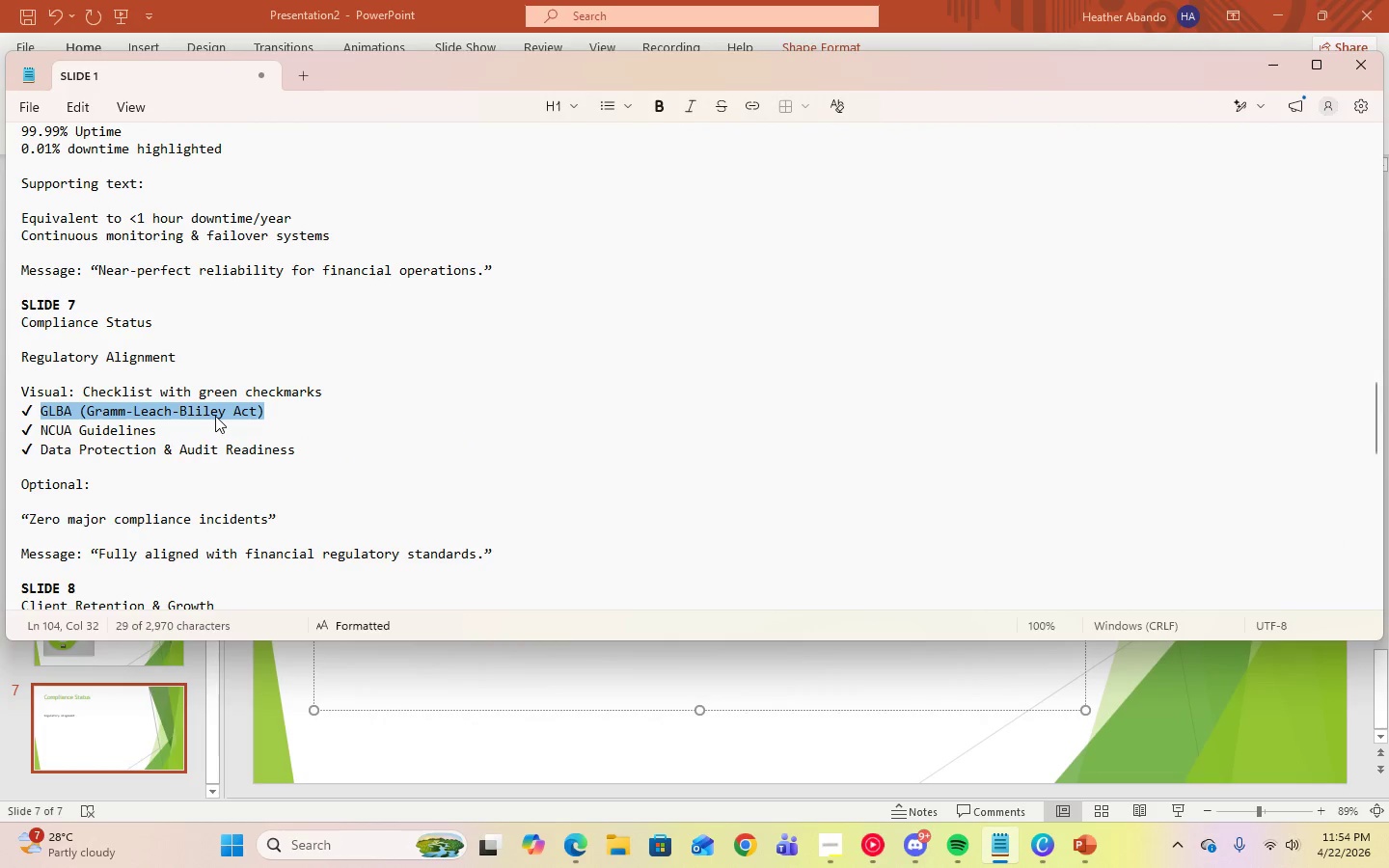 
right_click([215, 416])
 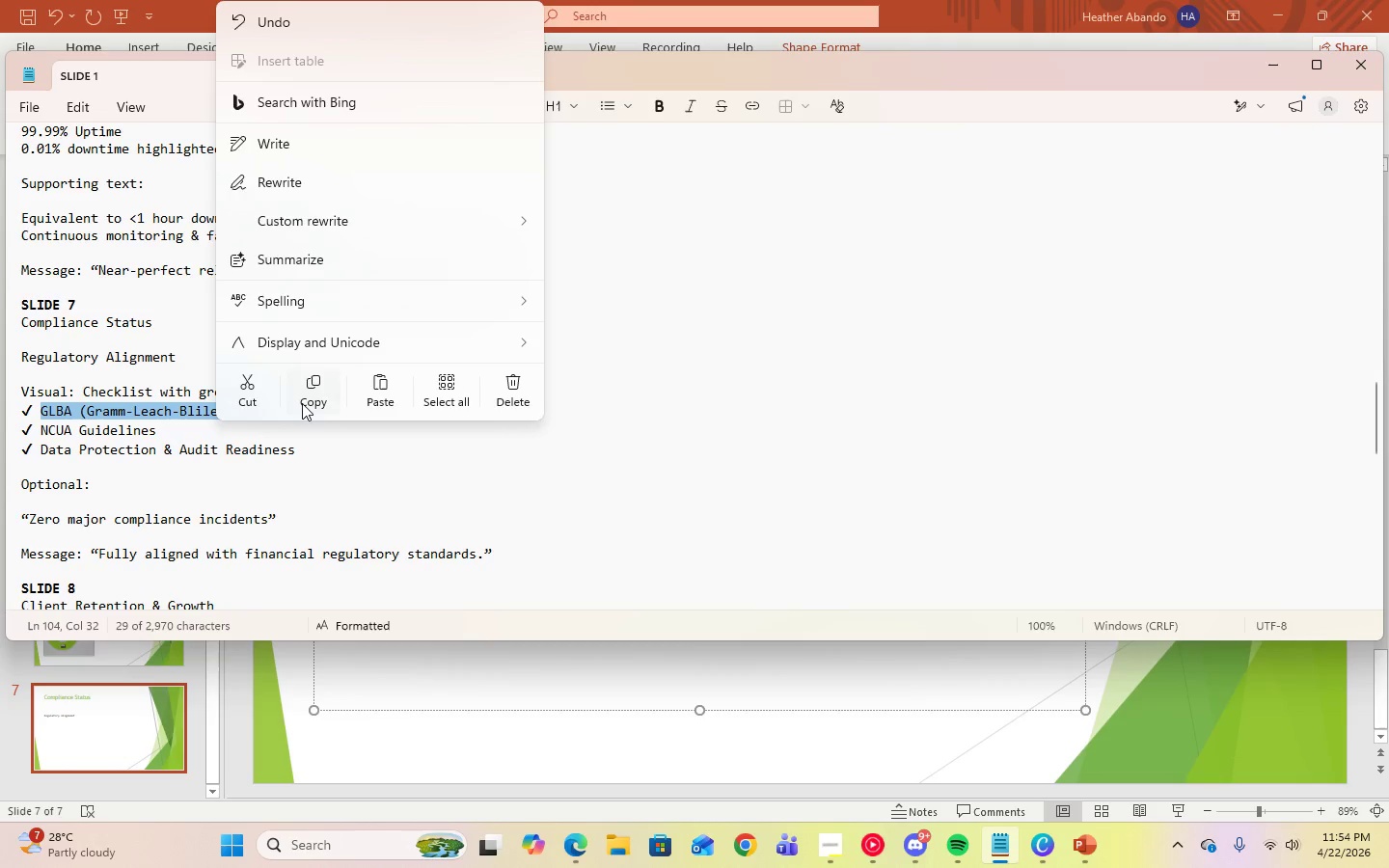 
left_click([303, 403])
 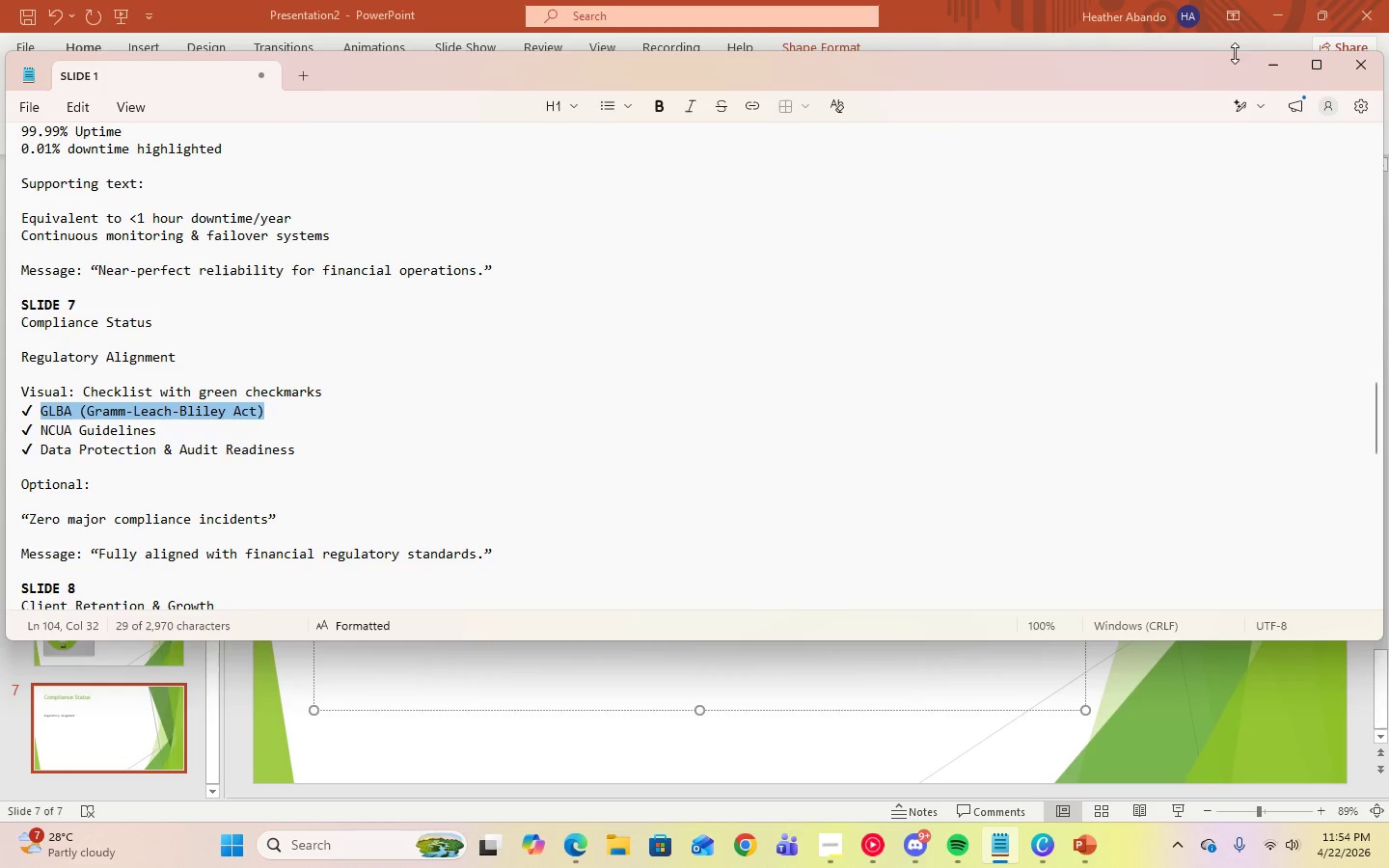 
left_click([1276, 61])
 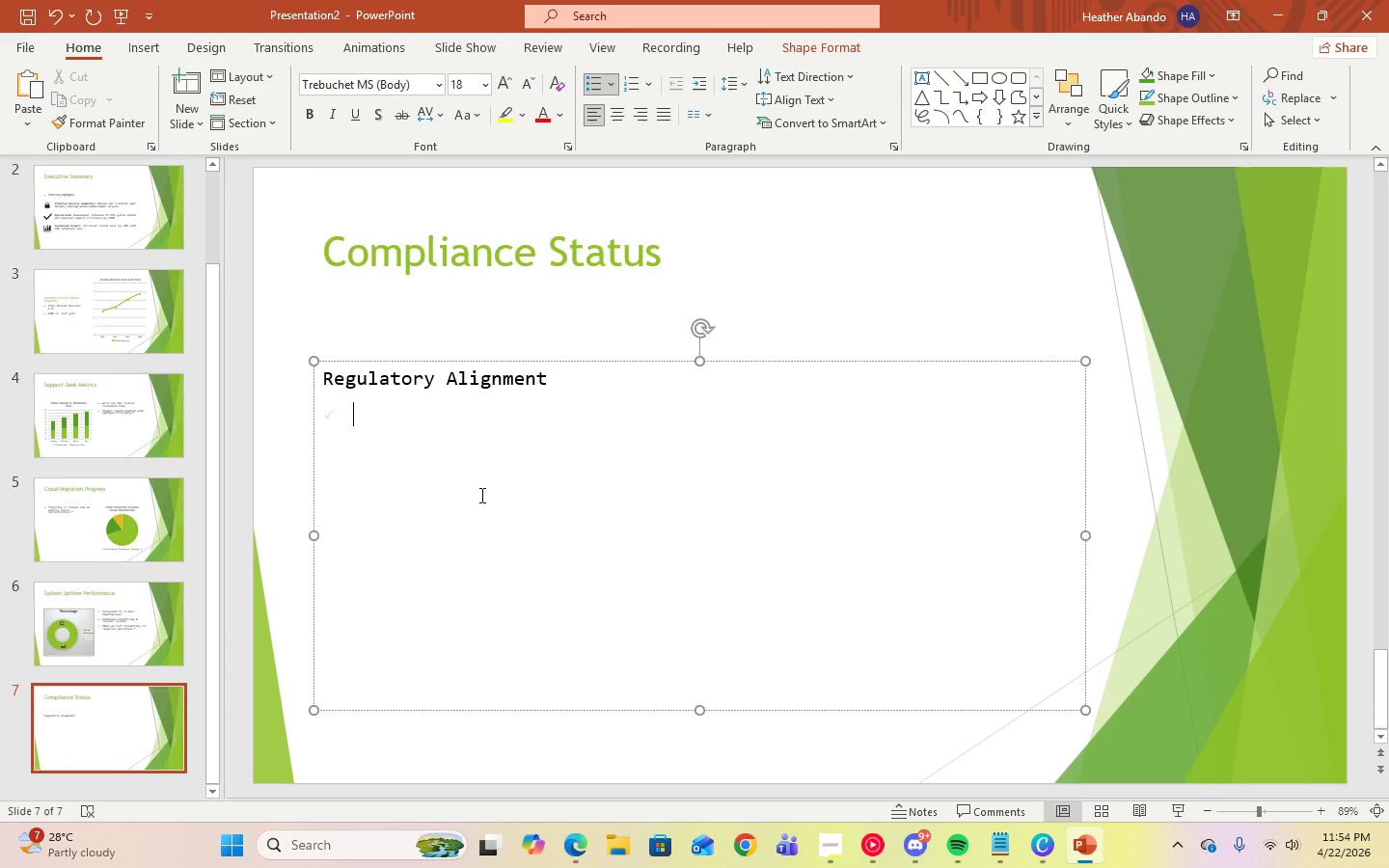 
key(Control+V)
 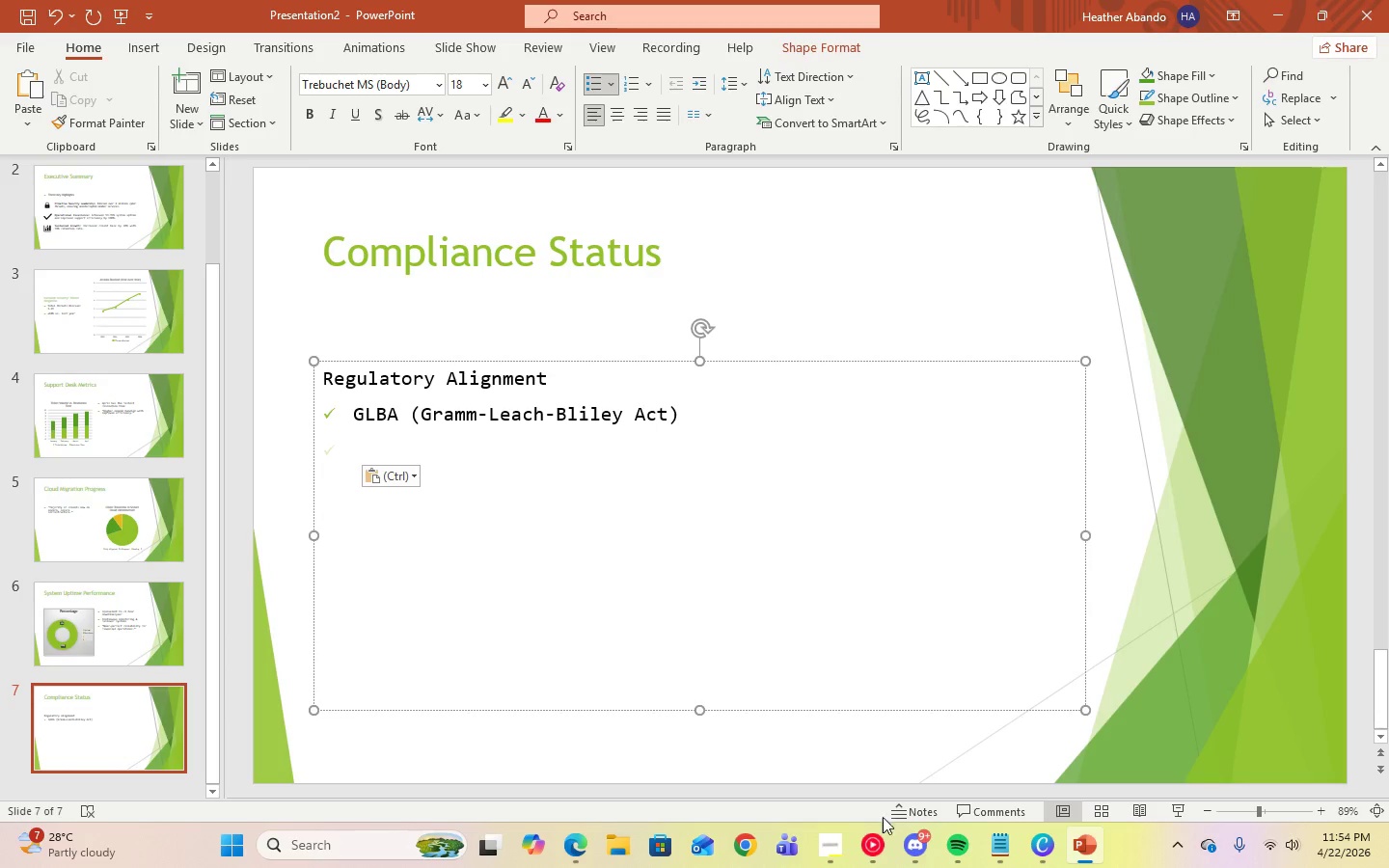 
left_click([998, 853])
 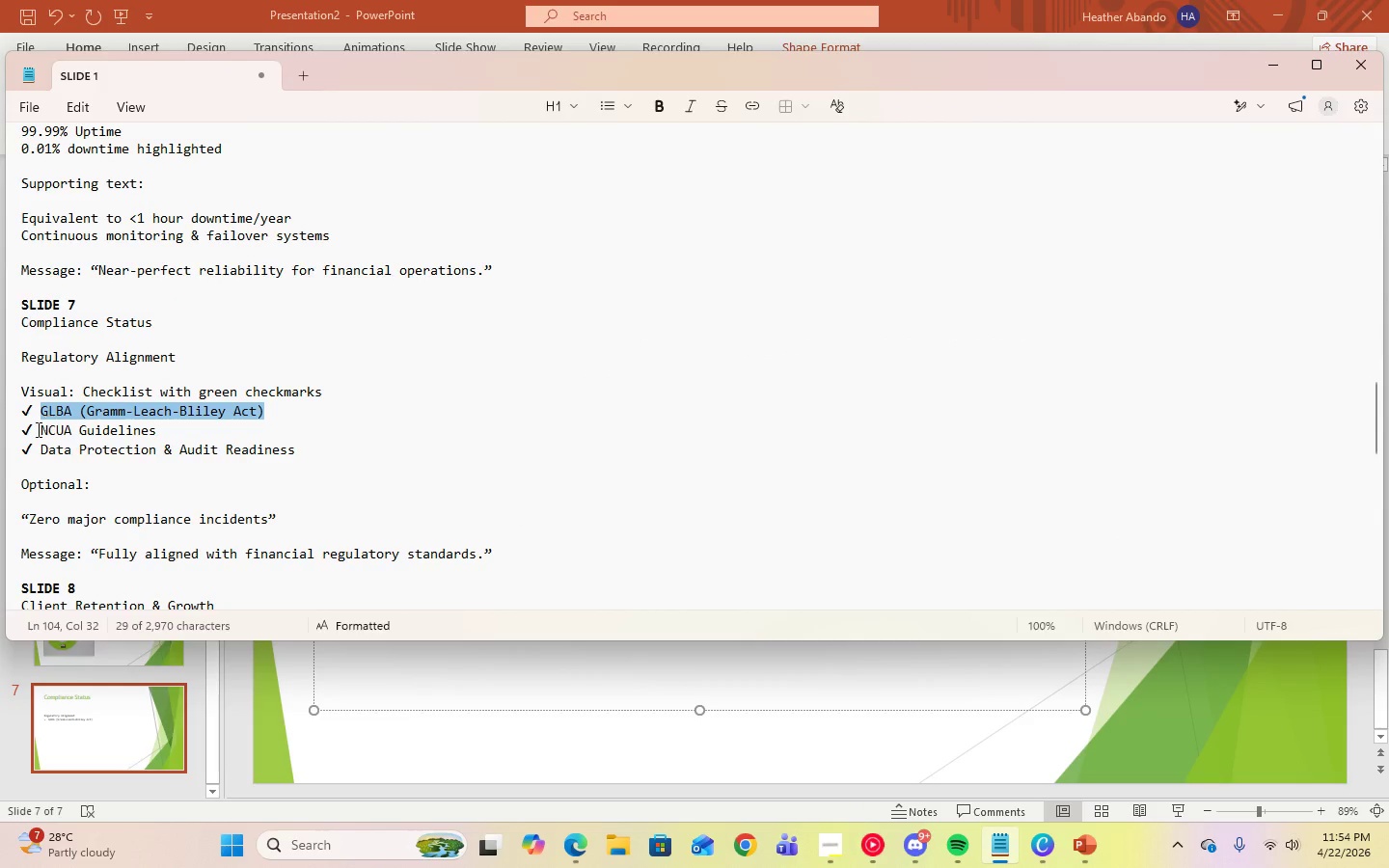 
left_click_drag(start_coordinate=[39, 427], to_coordinate=[182, 431])